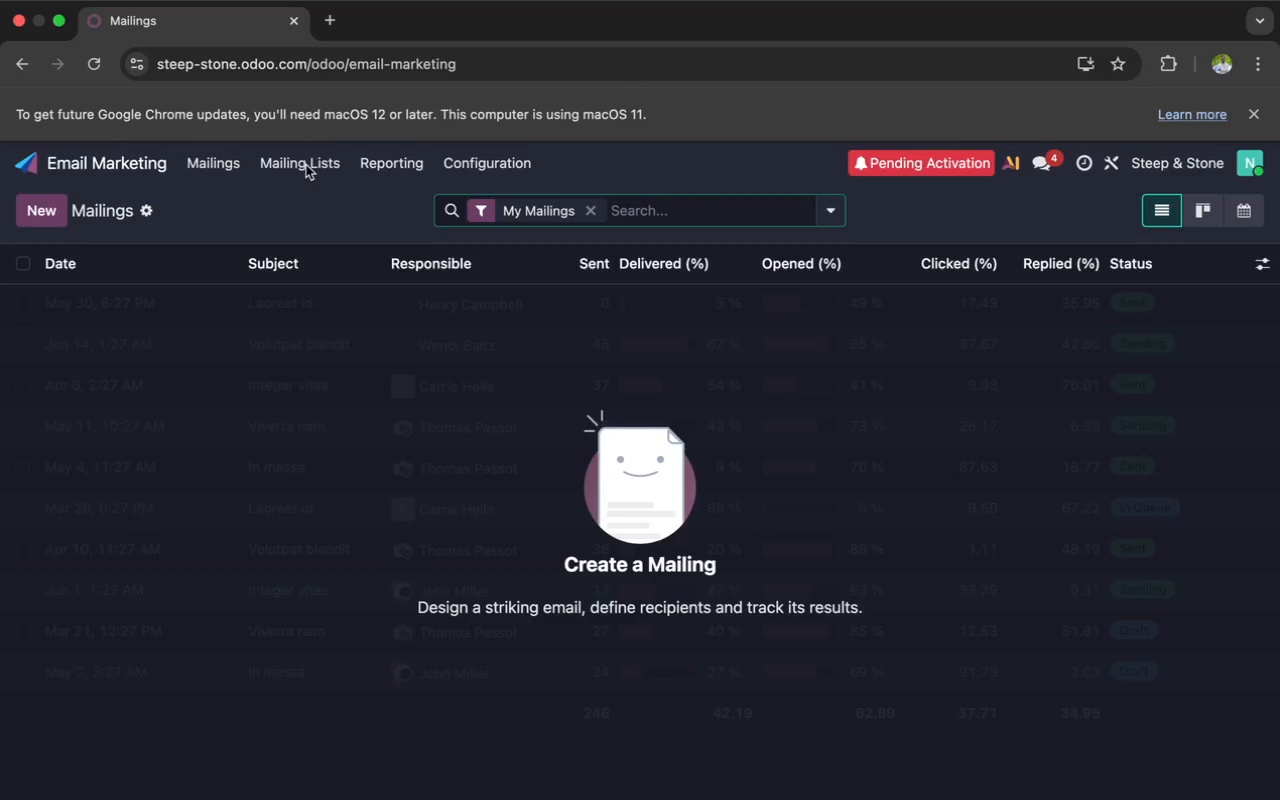 
left_click([306, 165])
 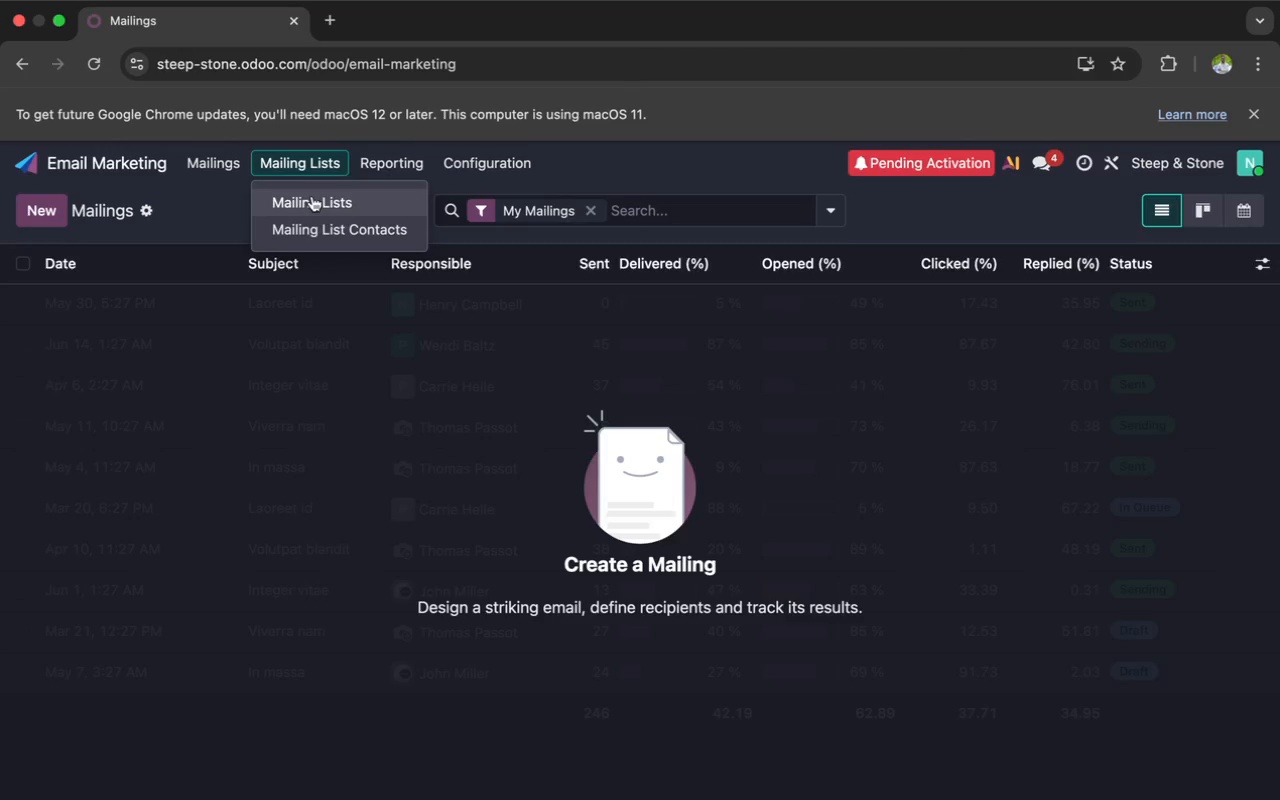 
left_click([313, 198])
 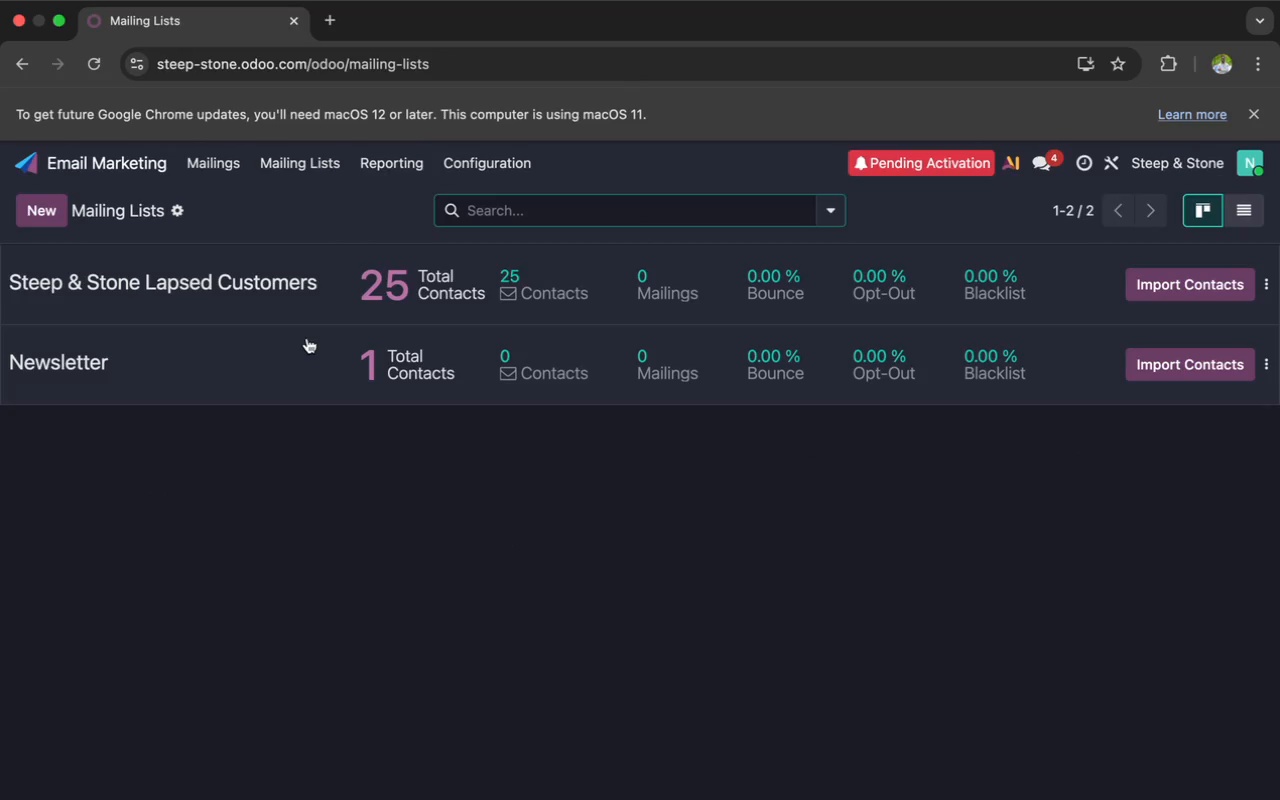 
wait(6.42)
 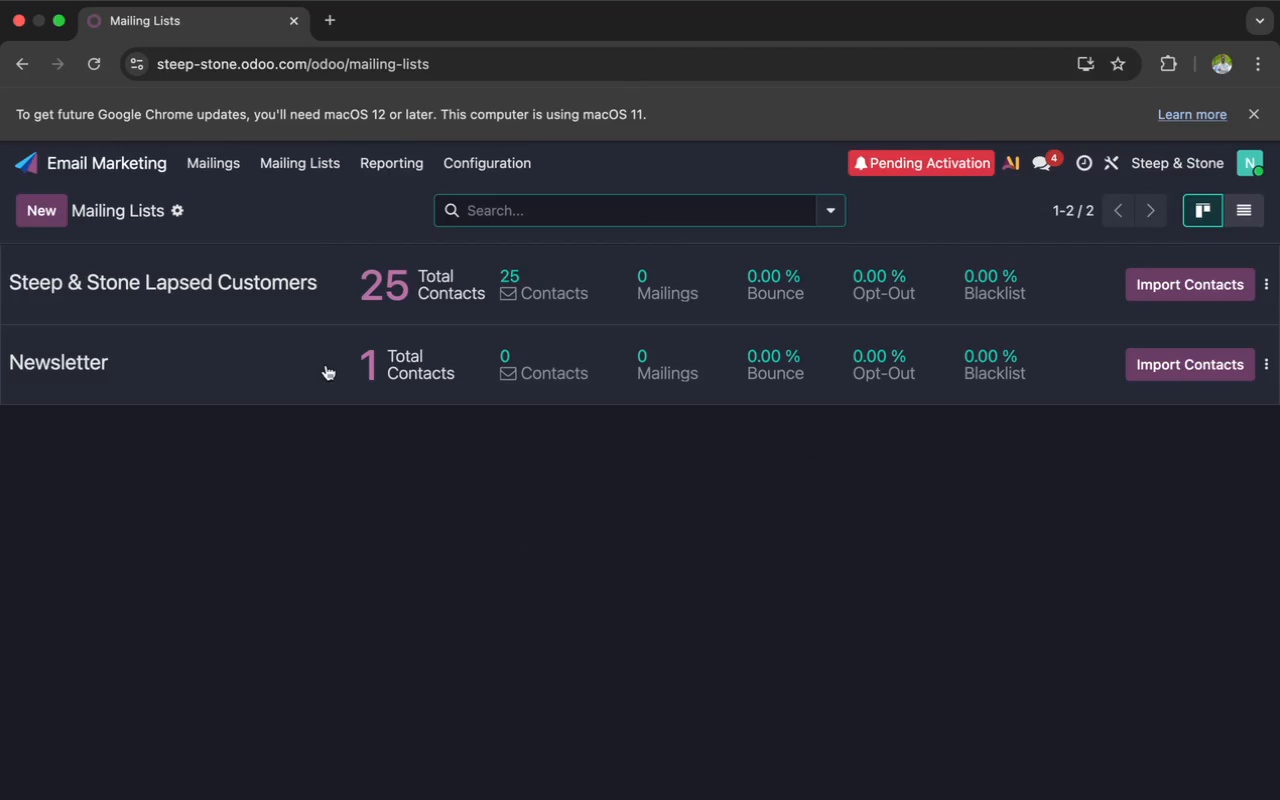 
left_click([274, 287])
 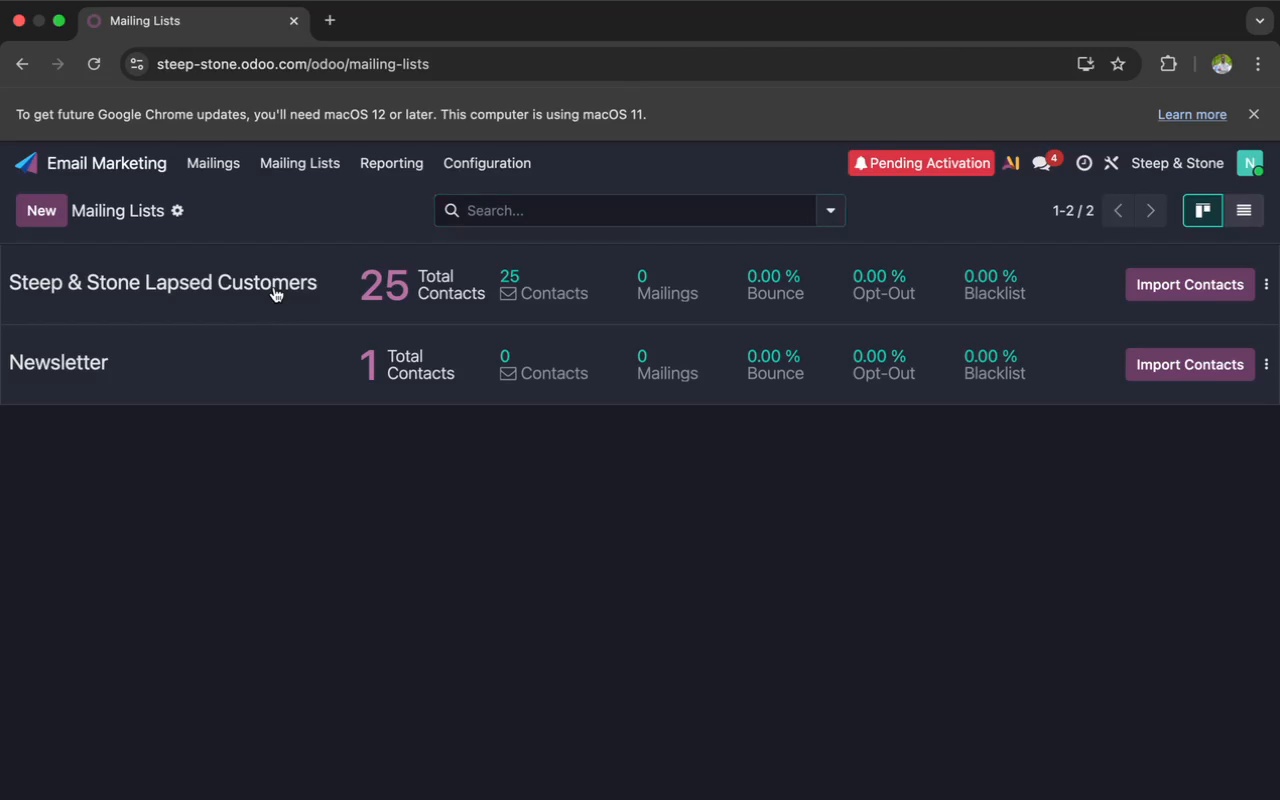 
mouse_move([309, 296])
 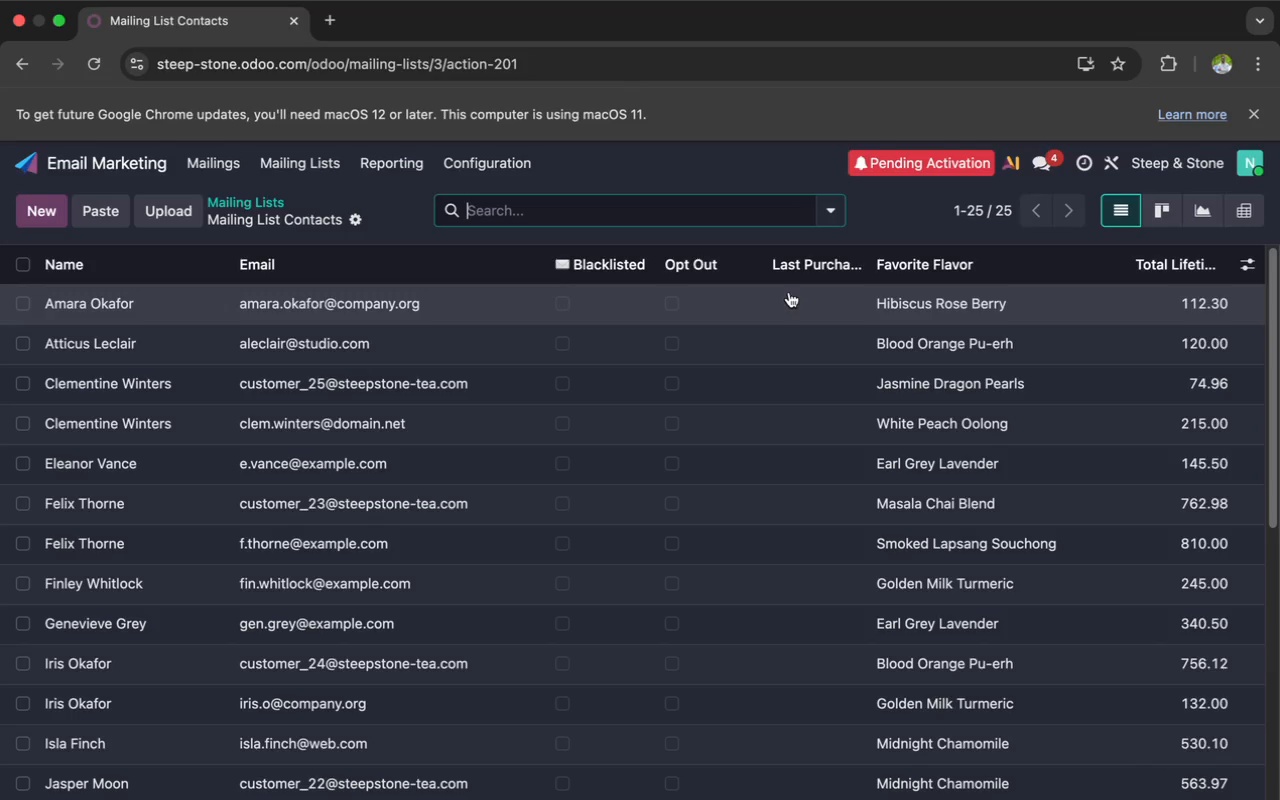 
left_click([780, 294])
 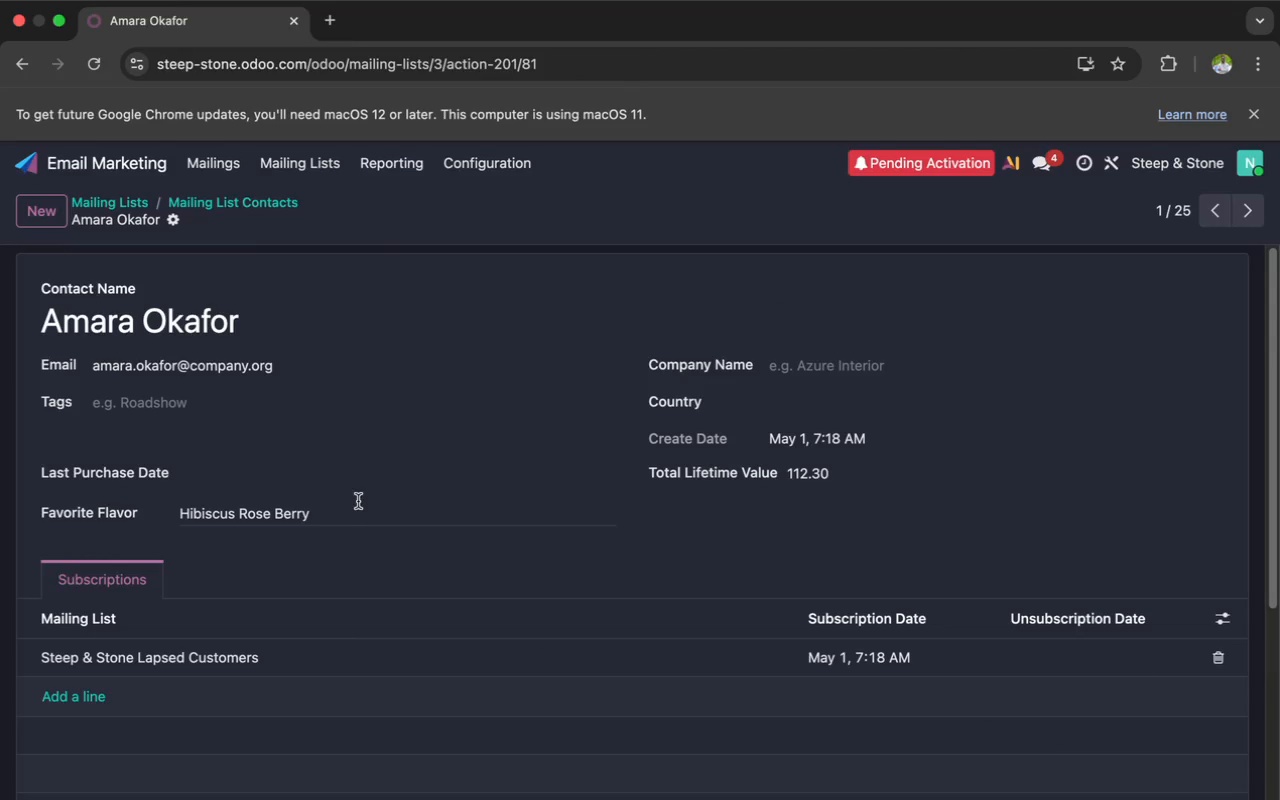 
left_click([385, 475])
 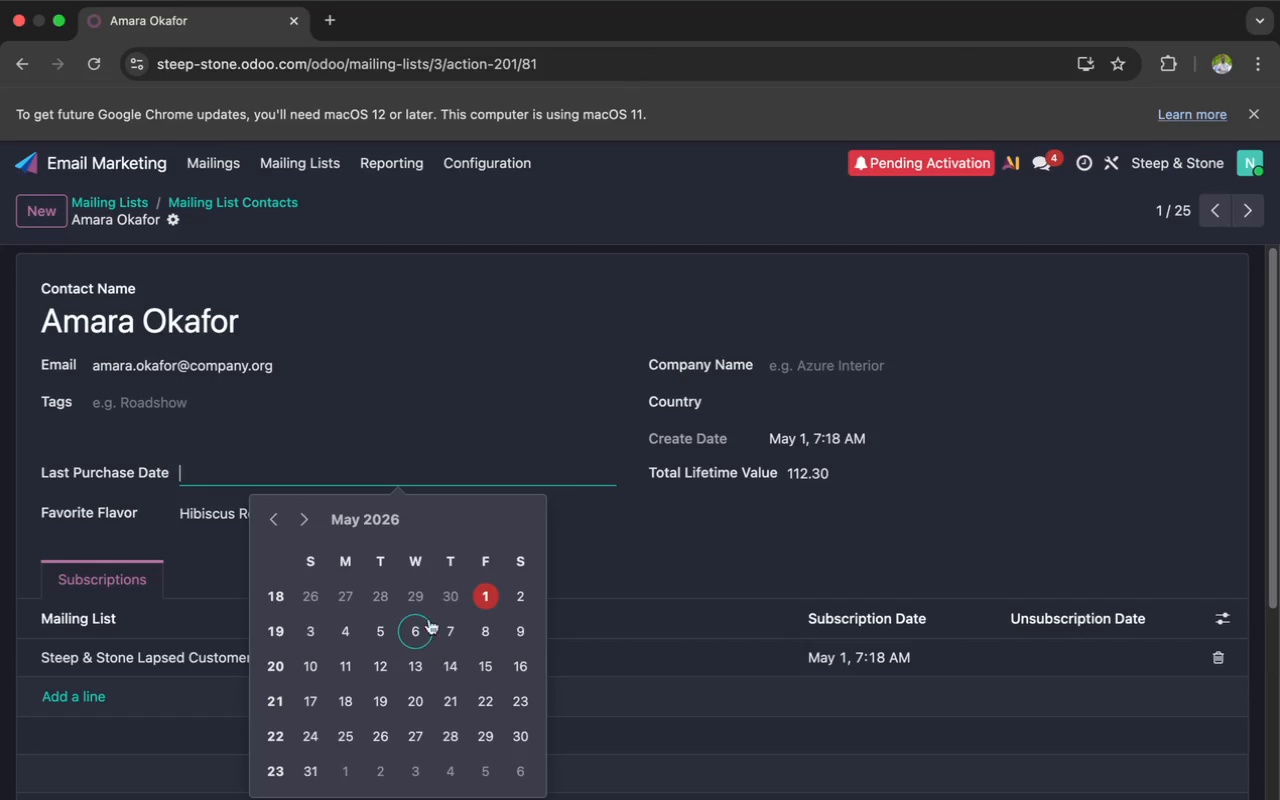 
left_click([473, 596])
 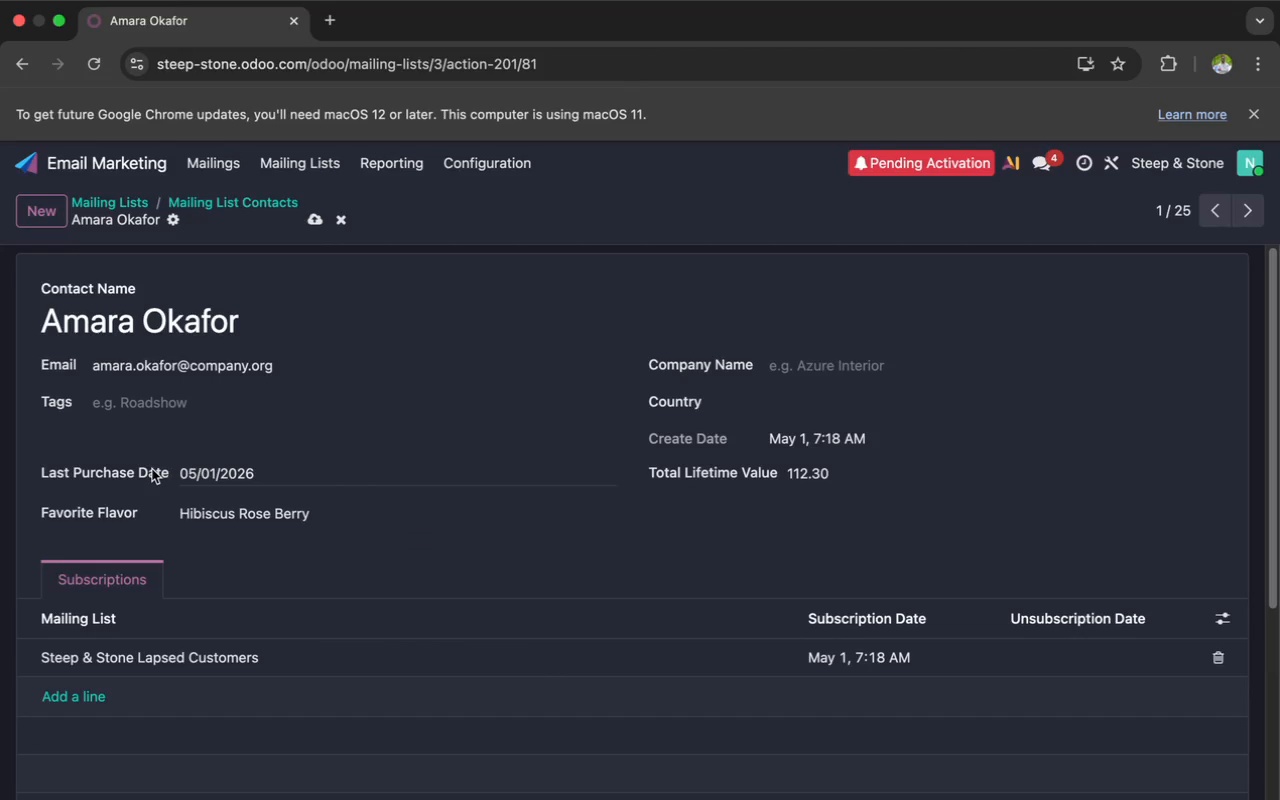 
wait(7.47)
 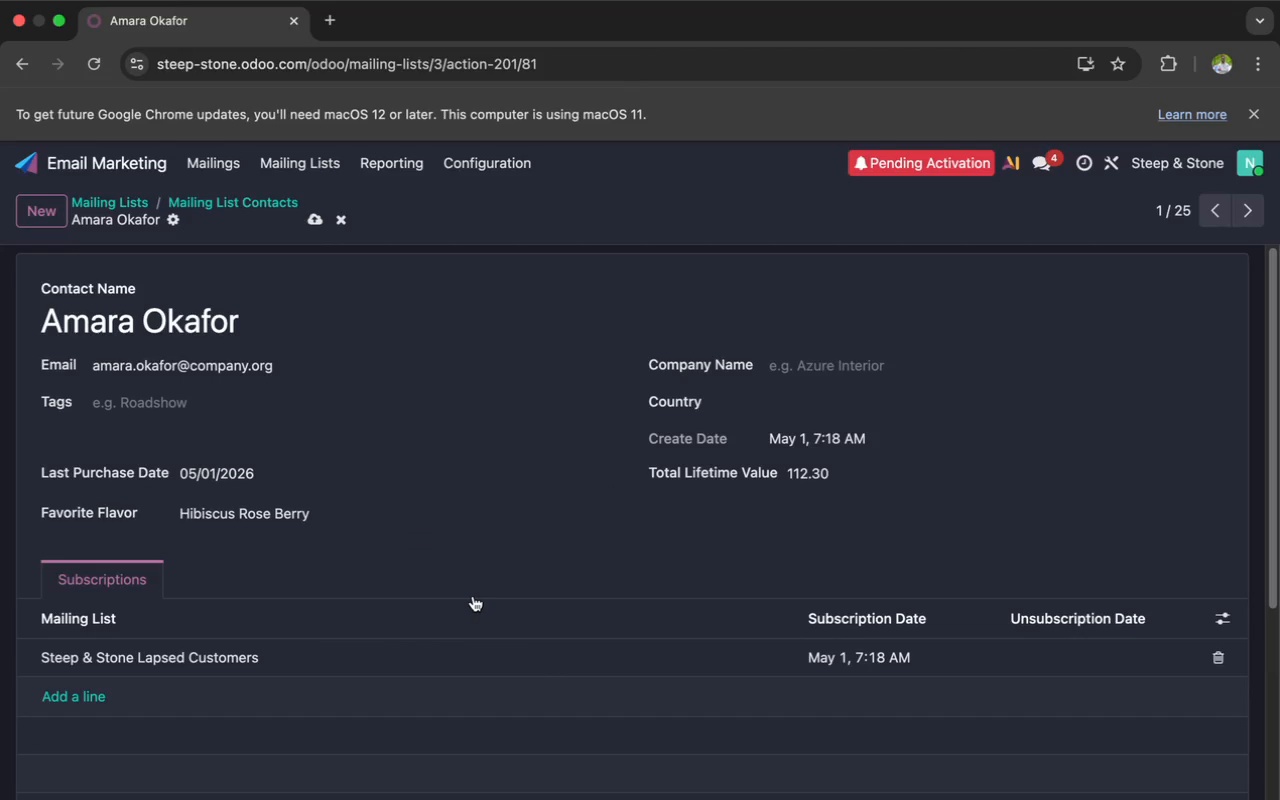 
left_click([169, 220])
 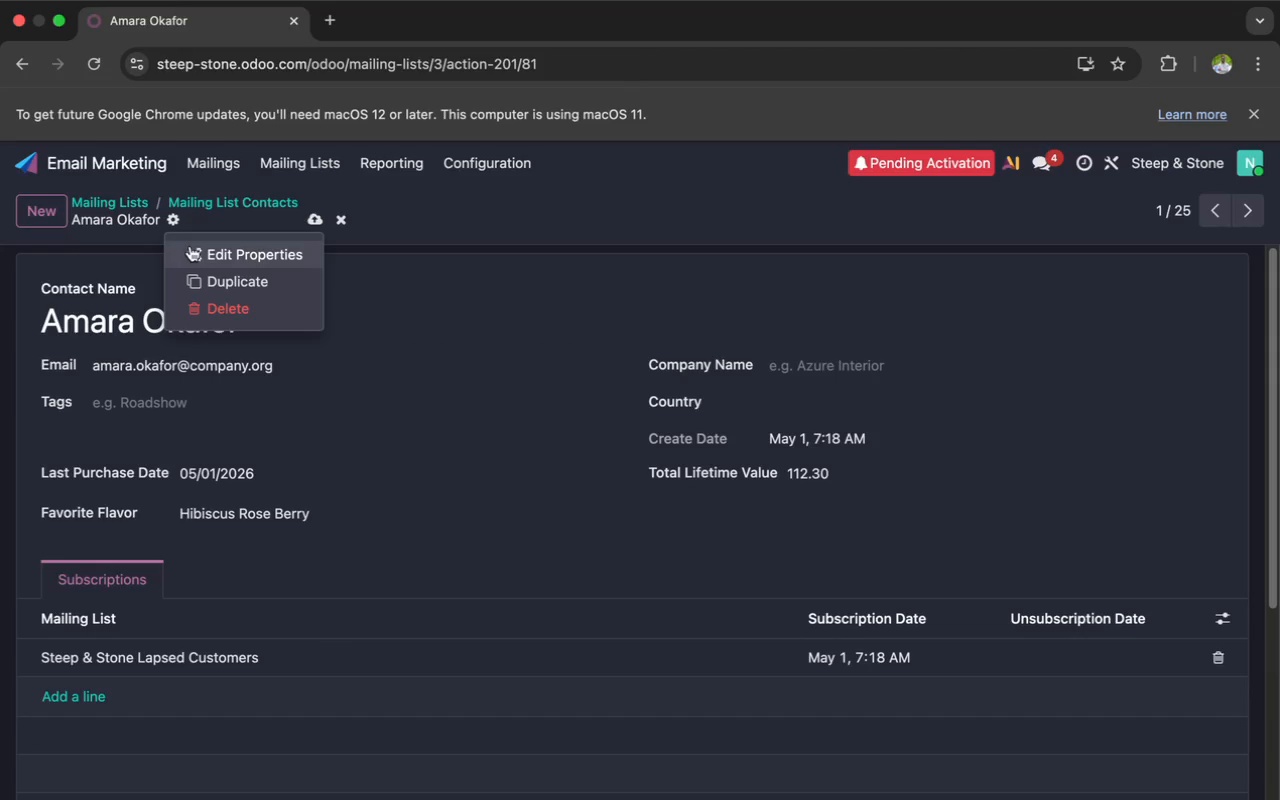 
left_click([191, 247])
 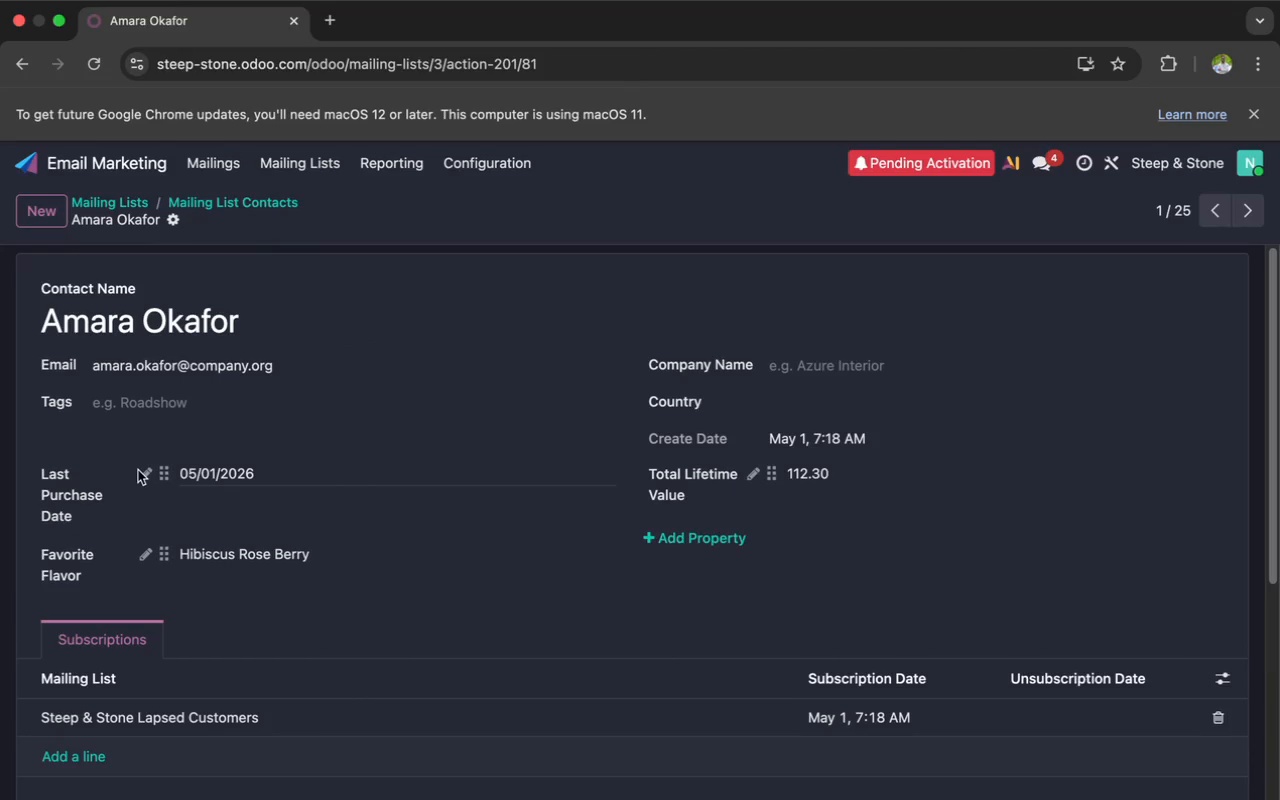 
left_click([144, 473])
 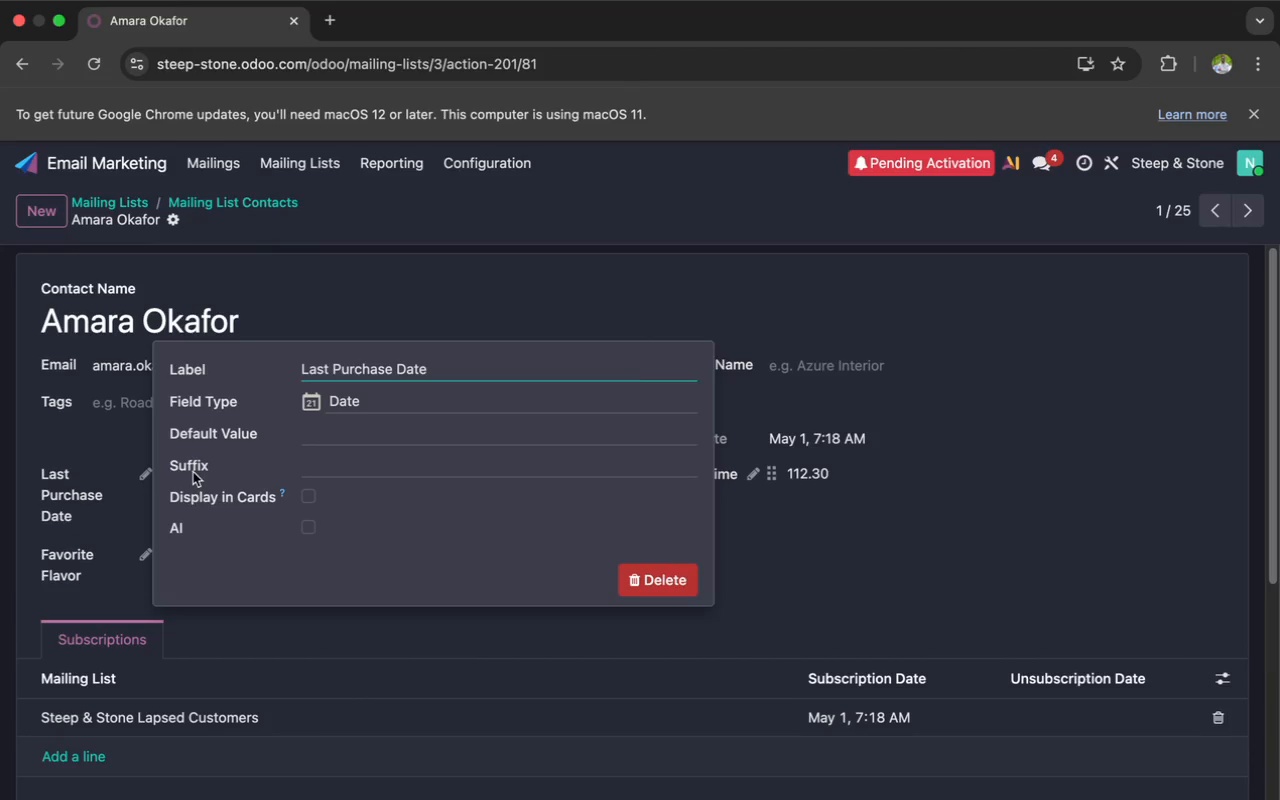 
wait(8.67)
 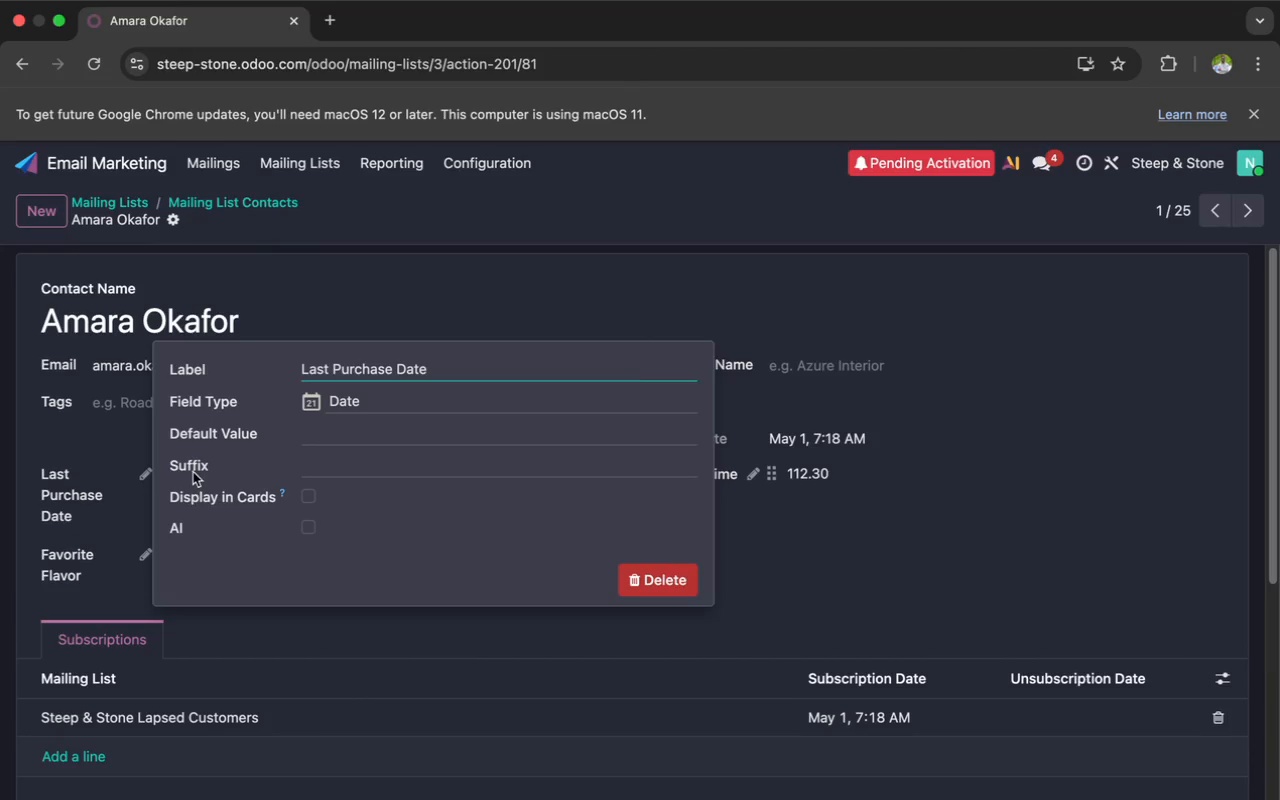 
key(Enter)
 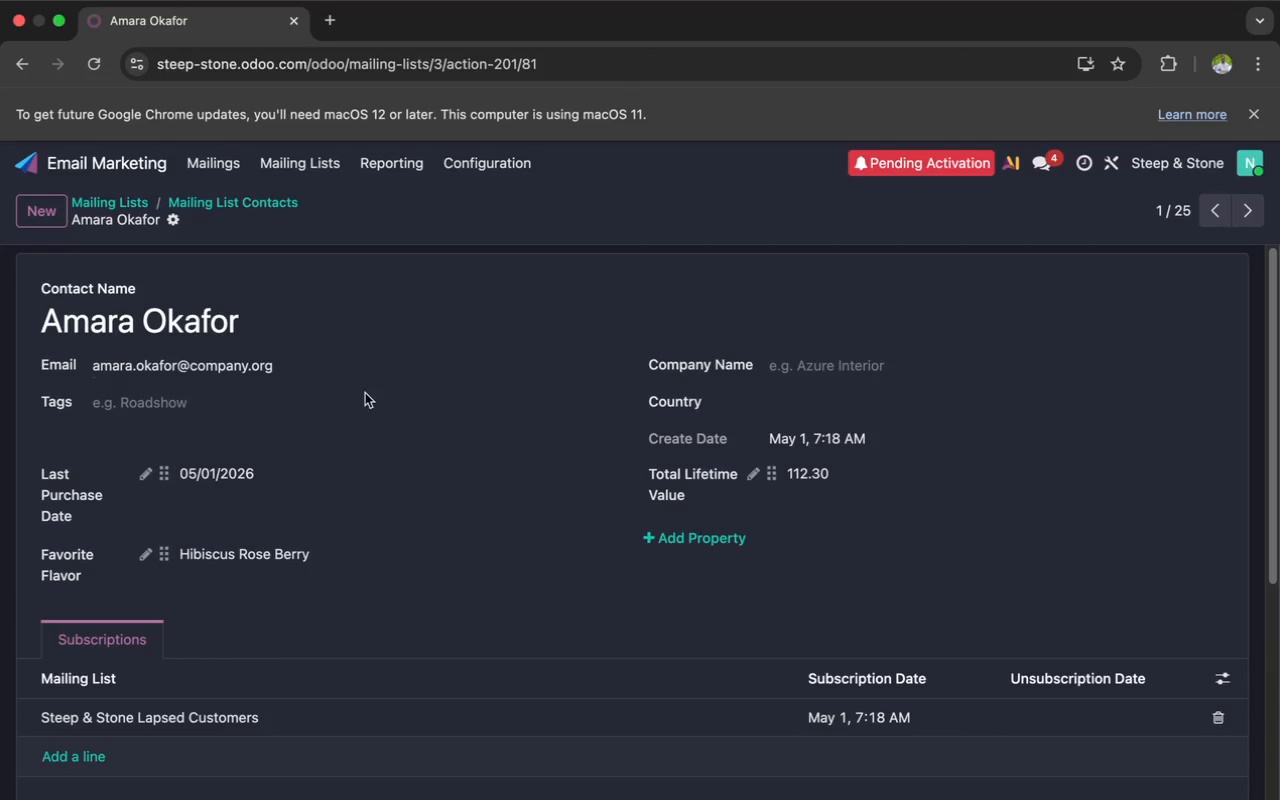 
wait(5.01)
 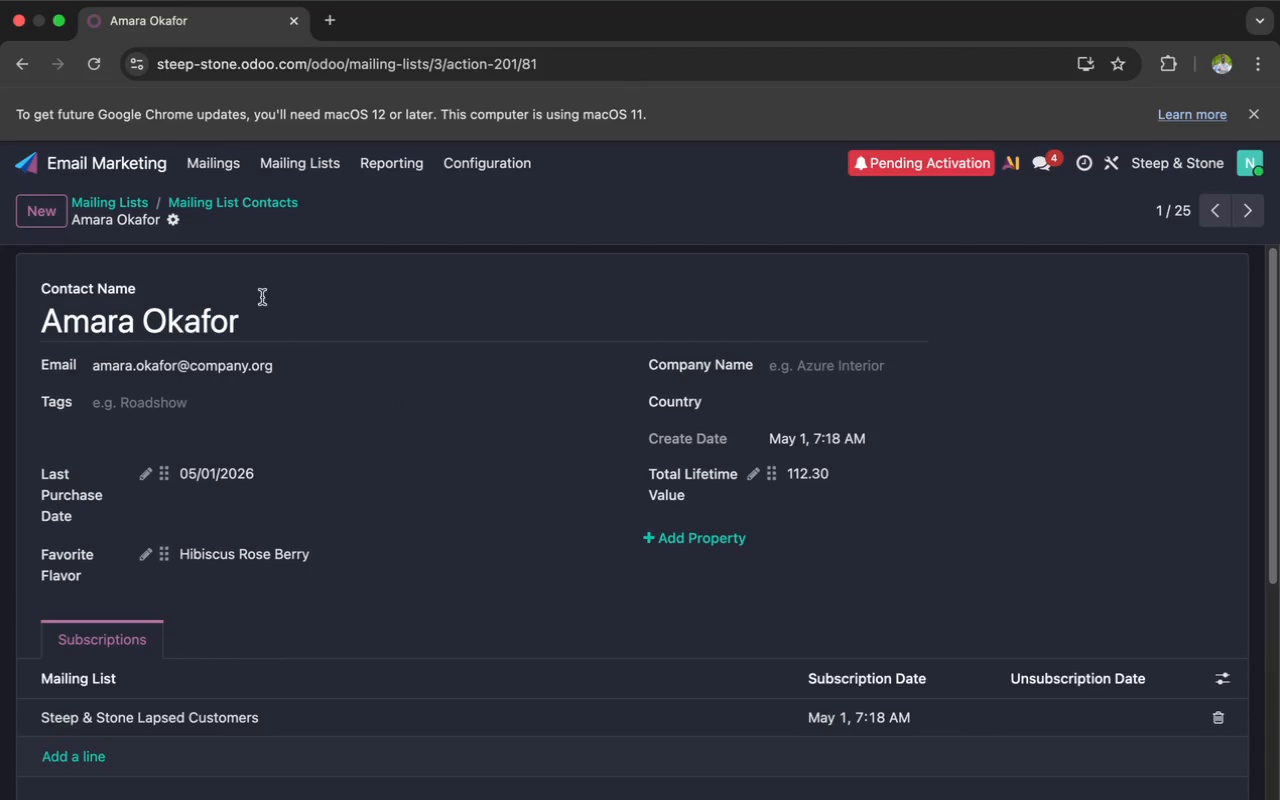 
scroll: coordinate [367, 400], scroll_direction: up, amount: 35.0
 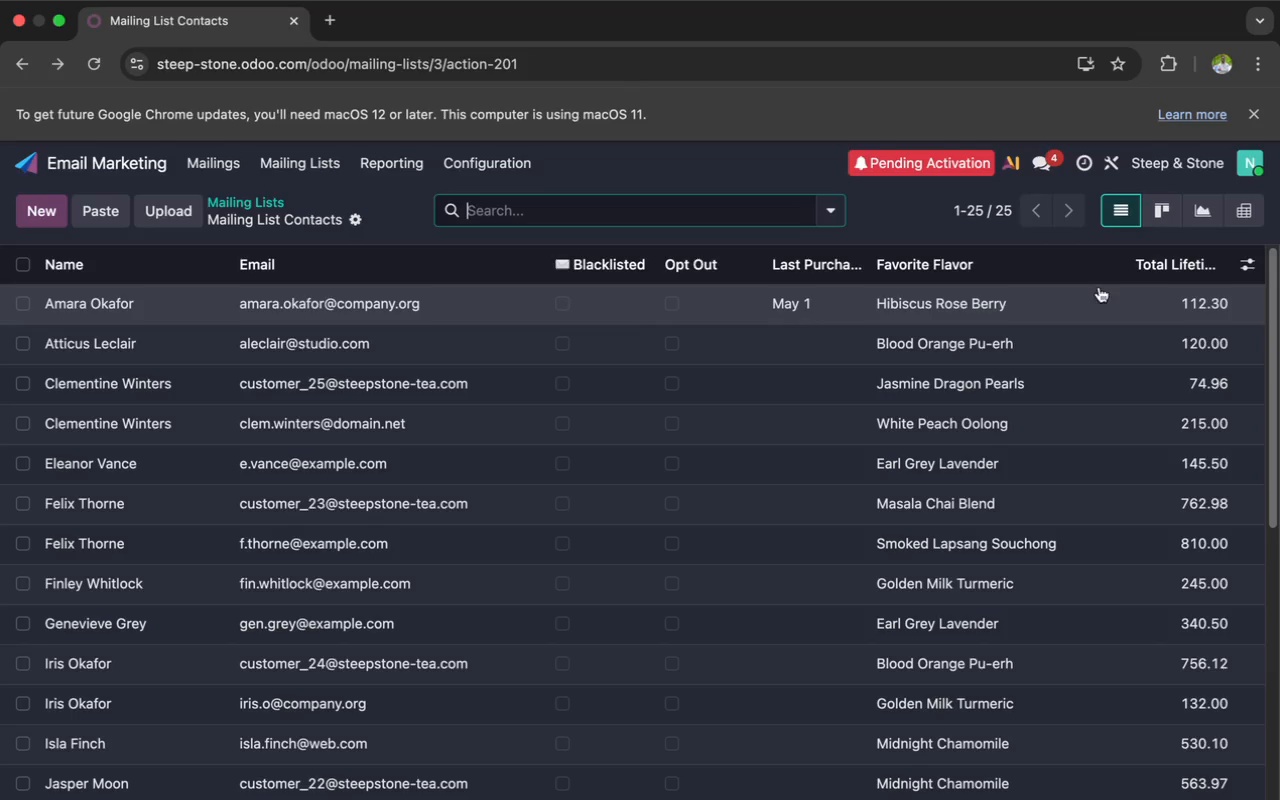 
left_click([1252, 263])
 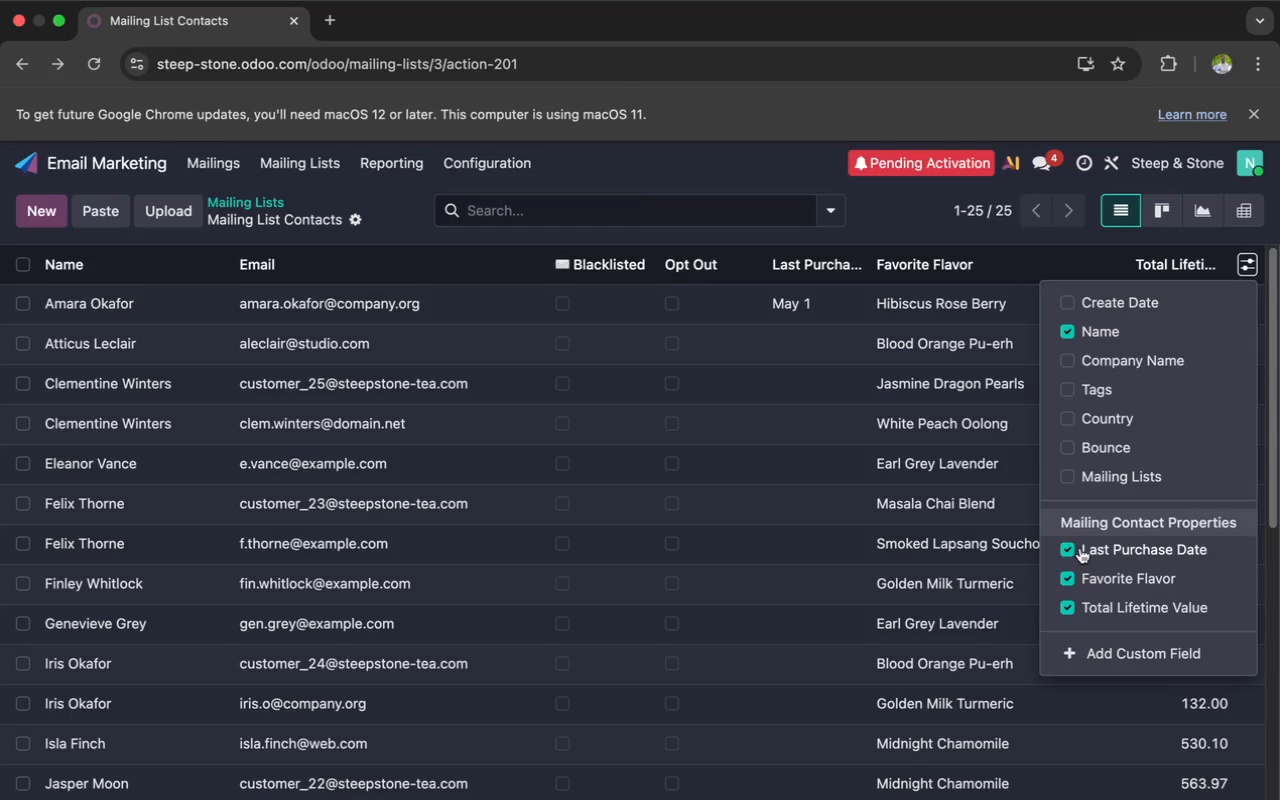 
left_click([1067, 547])
 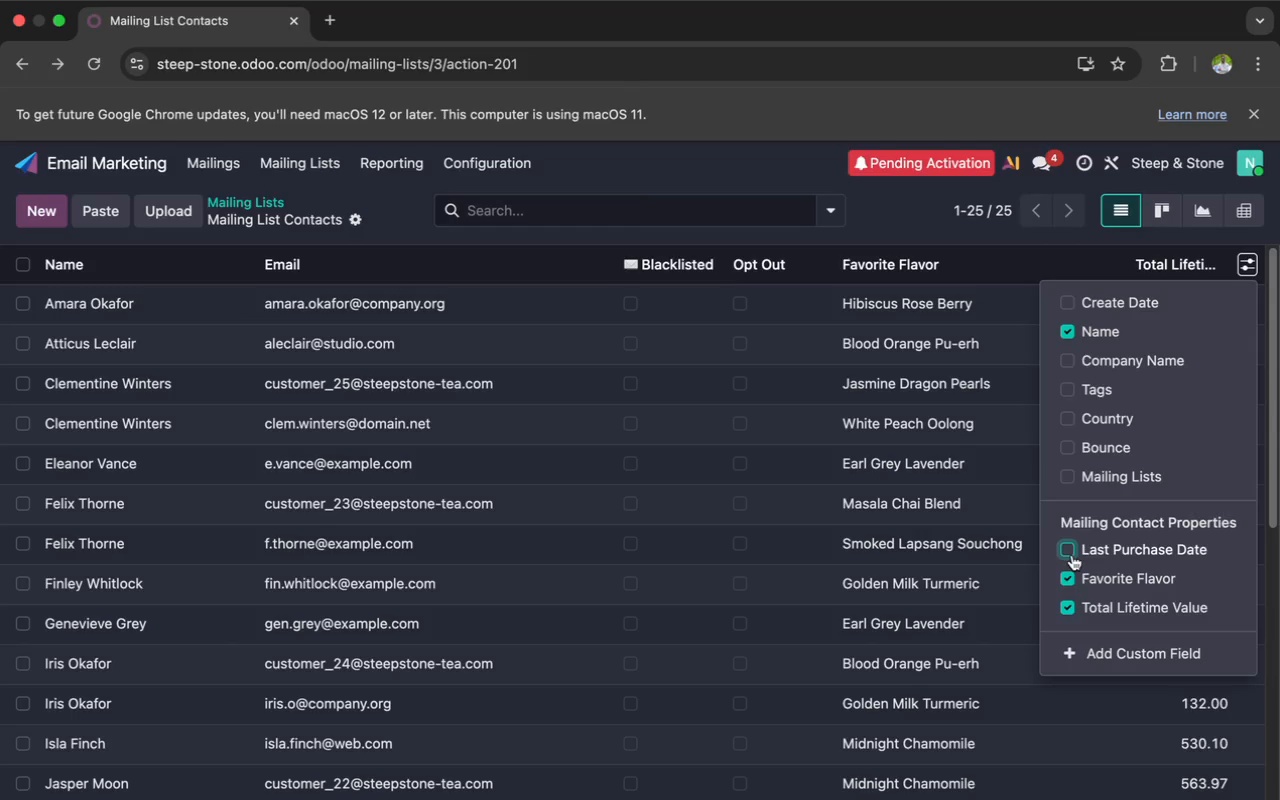 
left_click([1065, 575])
 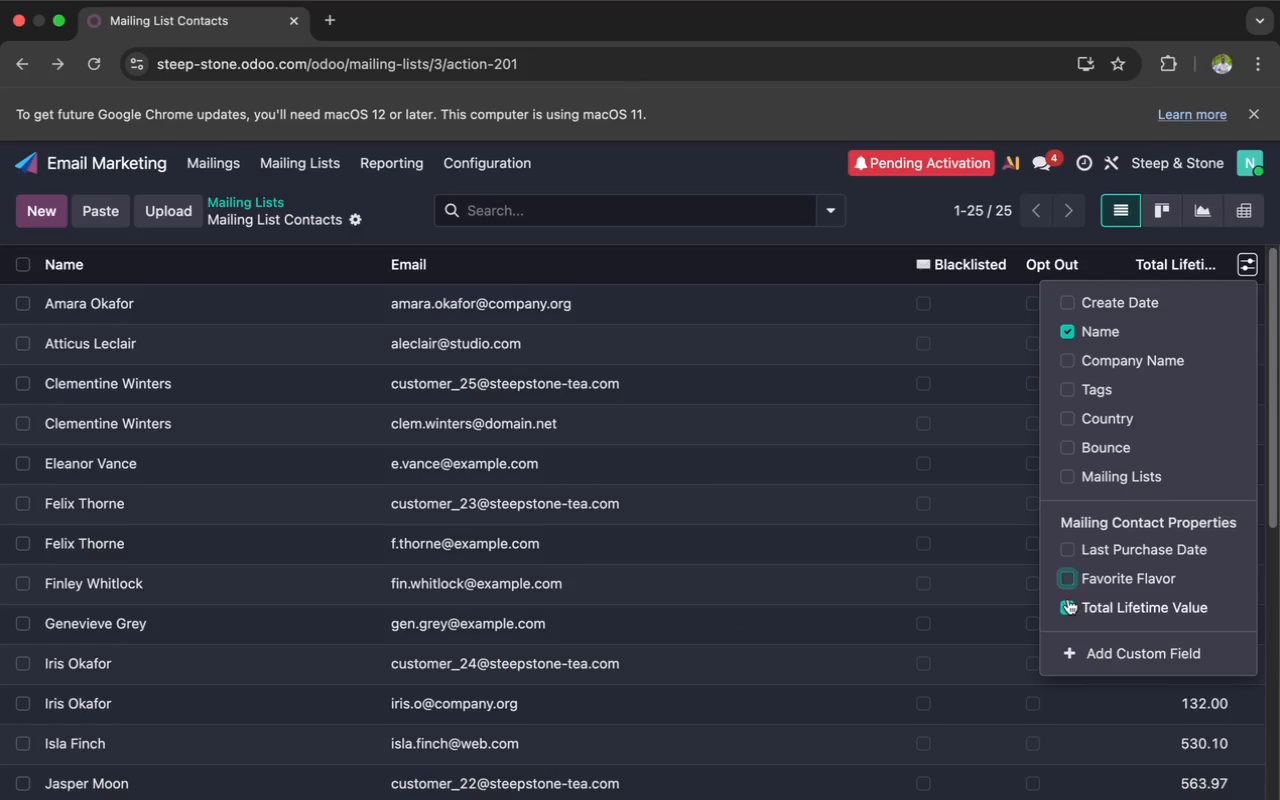 
left_click([1068, 600])
 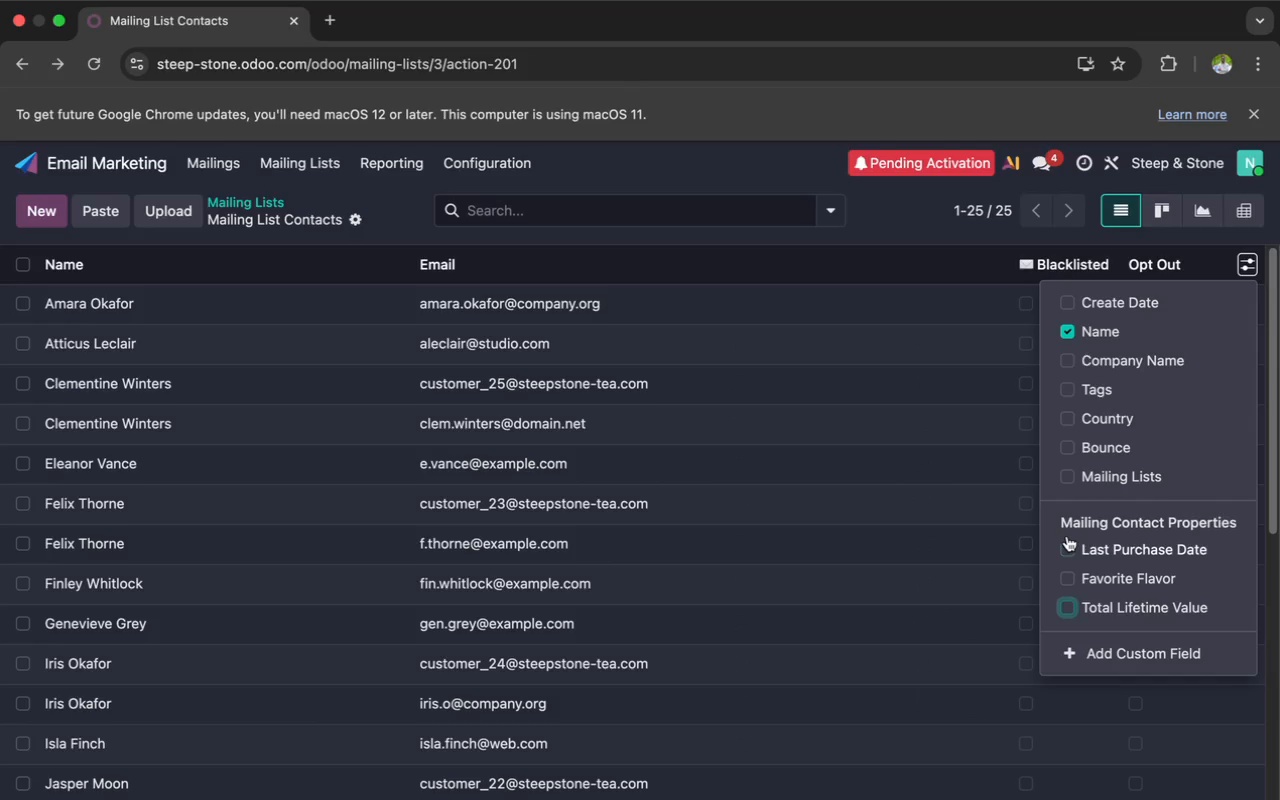 
left_click([1067, 543])
 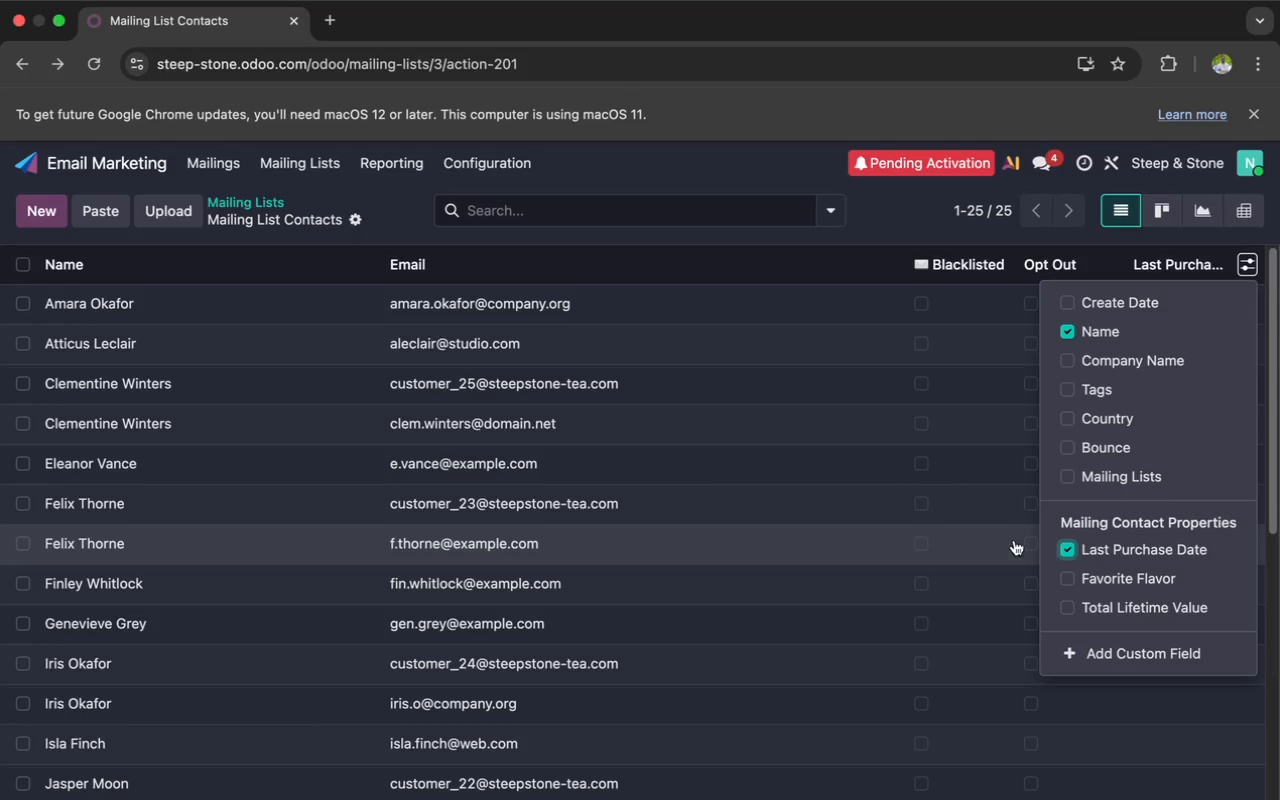 
left_click([926, 531])
 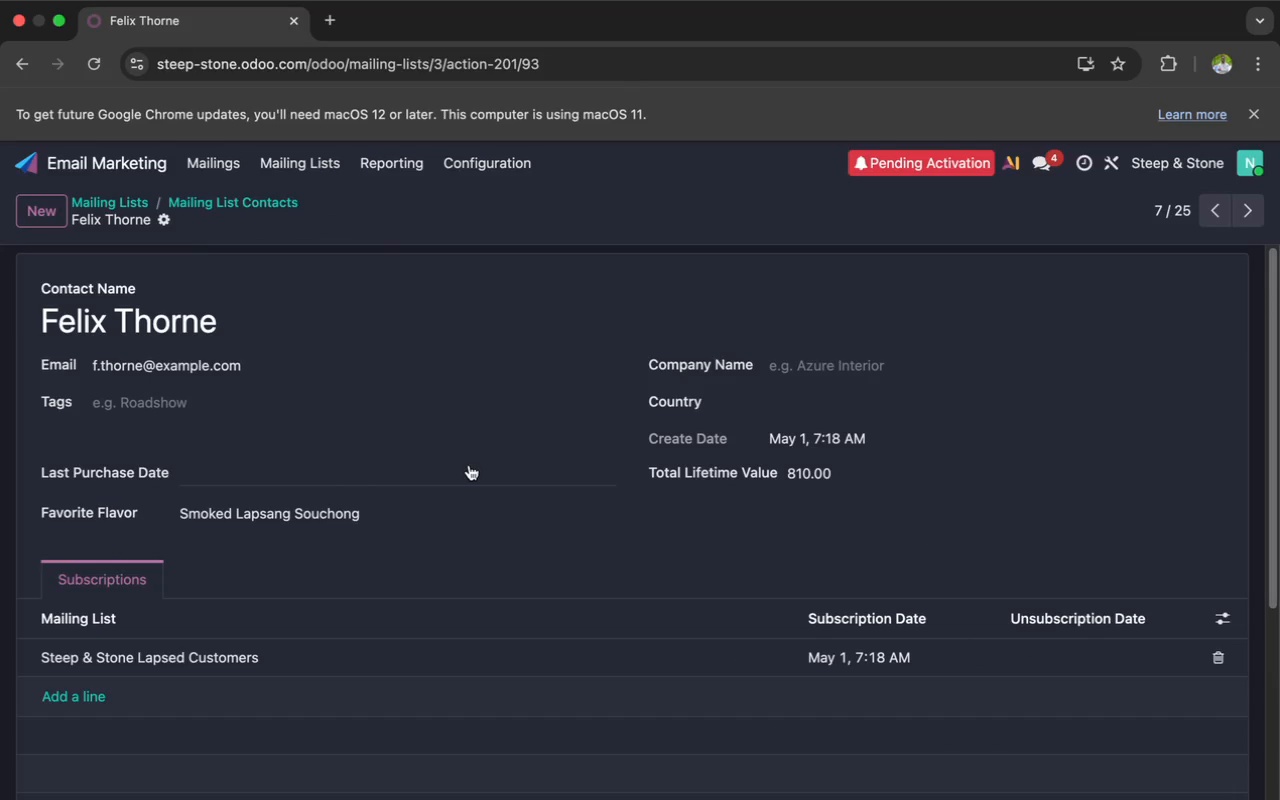 
wait(8.31)
 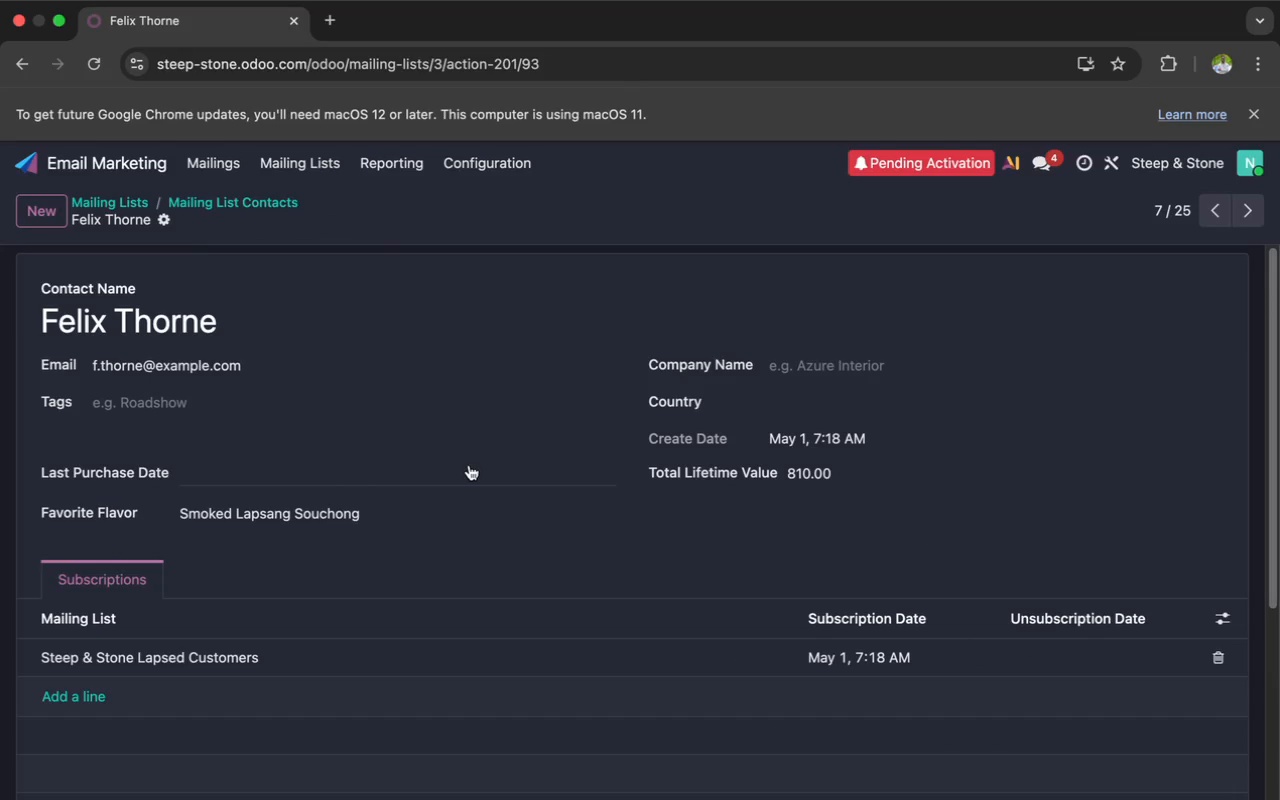 
left_click([166, 226])
 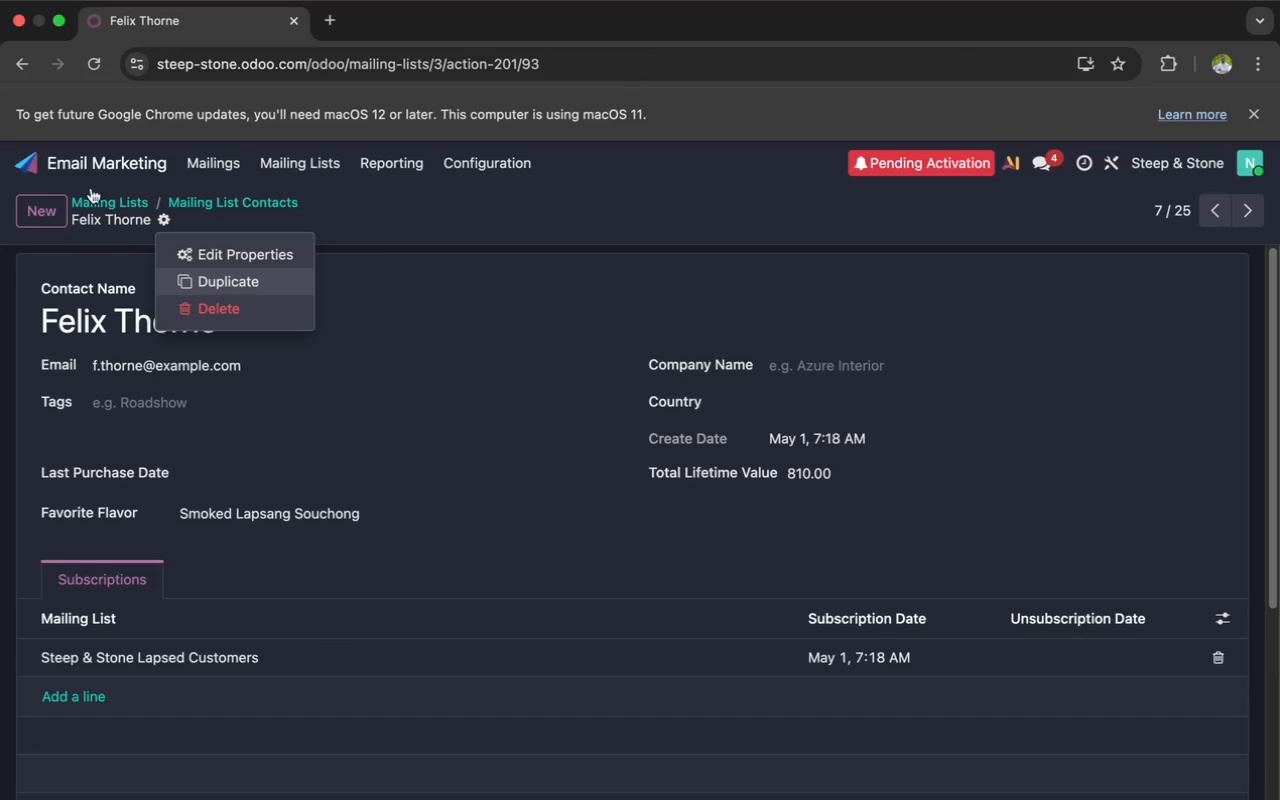 
scroll: coordinate [202, 267], scroll_direction: up, amount: 74.0
 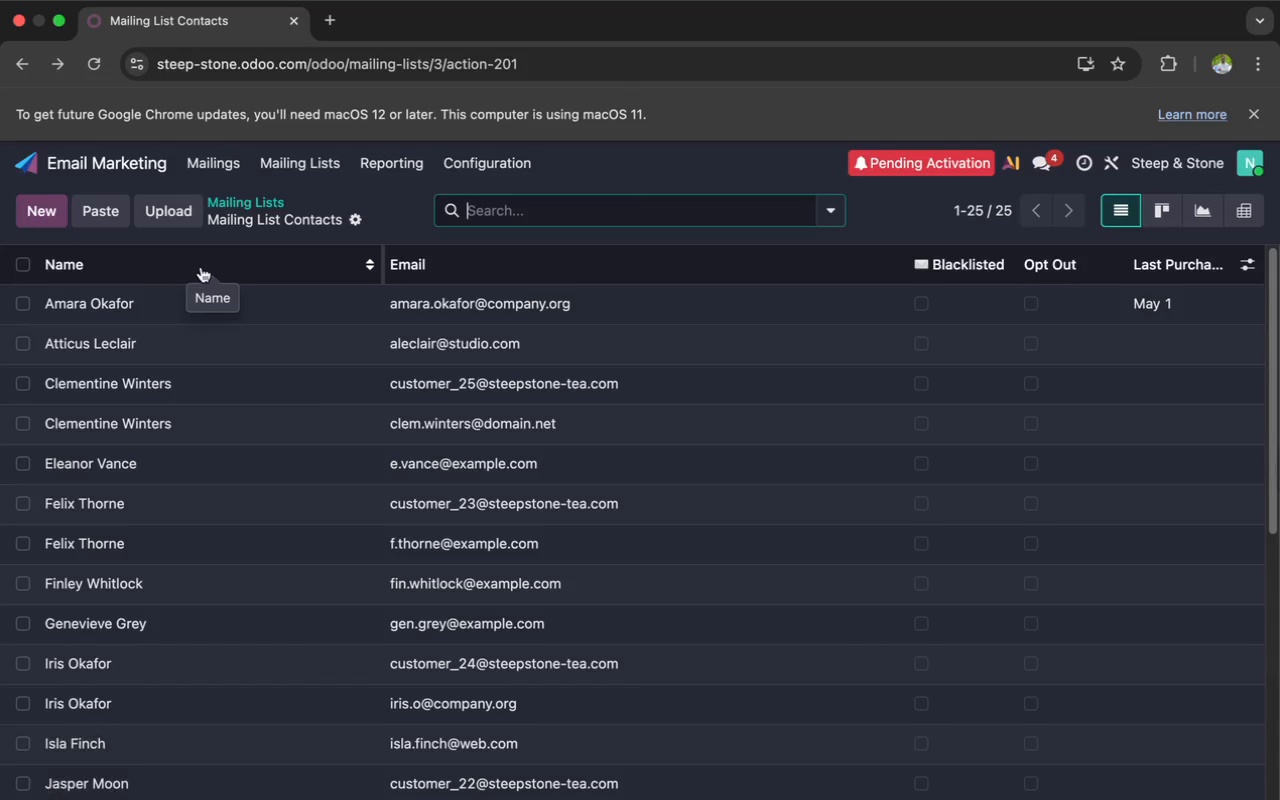 
scroll: coordinate [201, 267], scroll_direction: down, amount: 1.0
 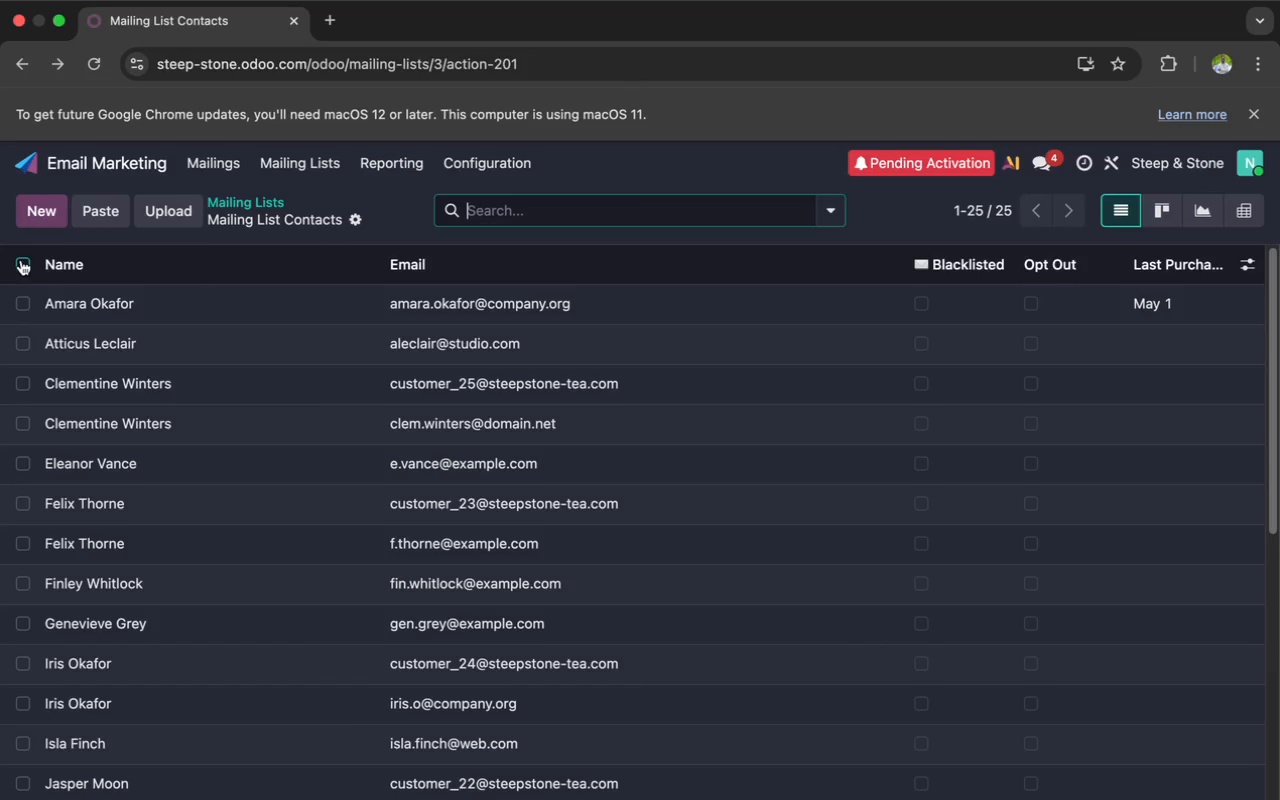 
left_click([21, 260])
 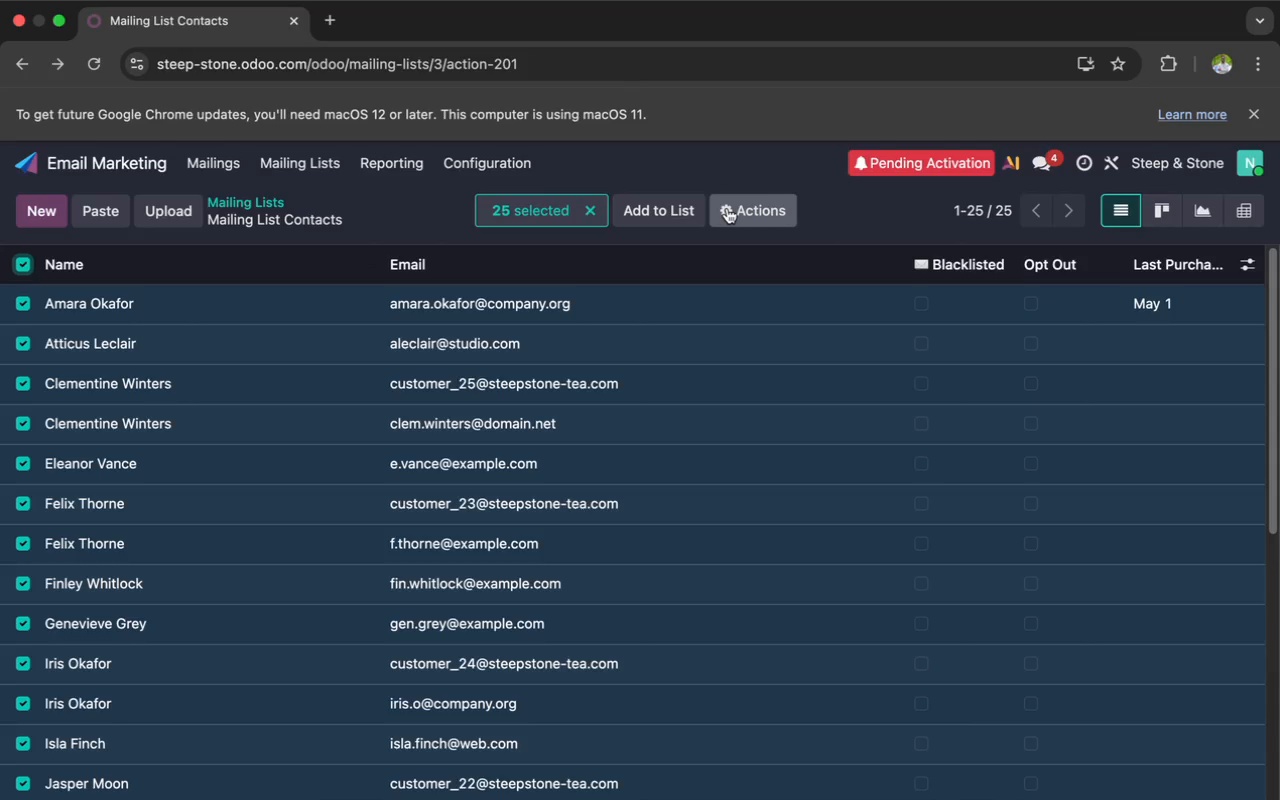 
left_click([727, 208])
 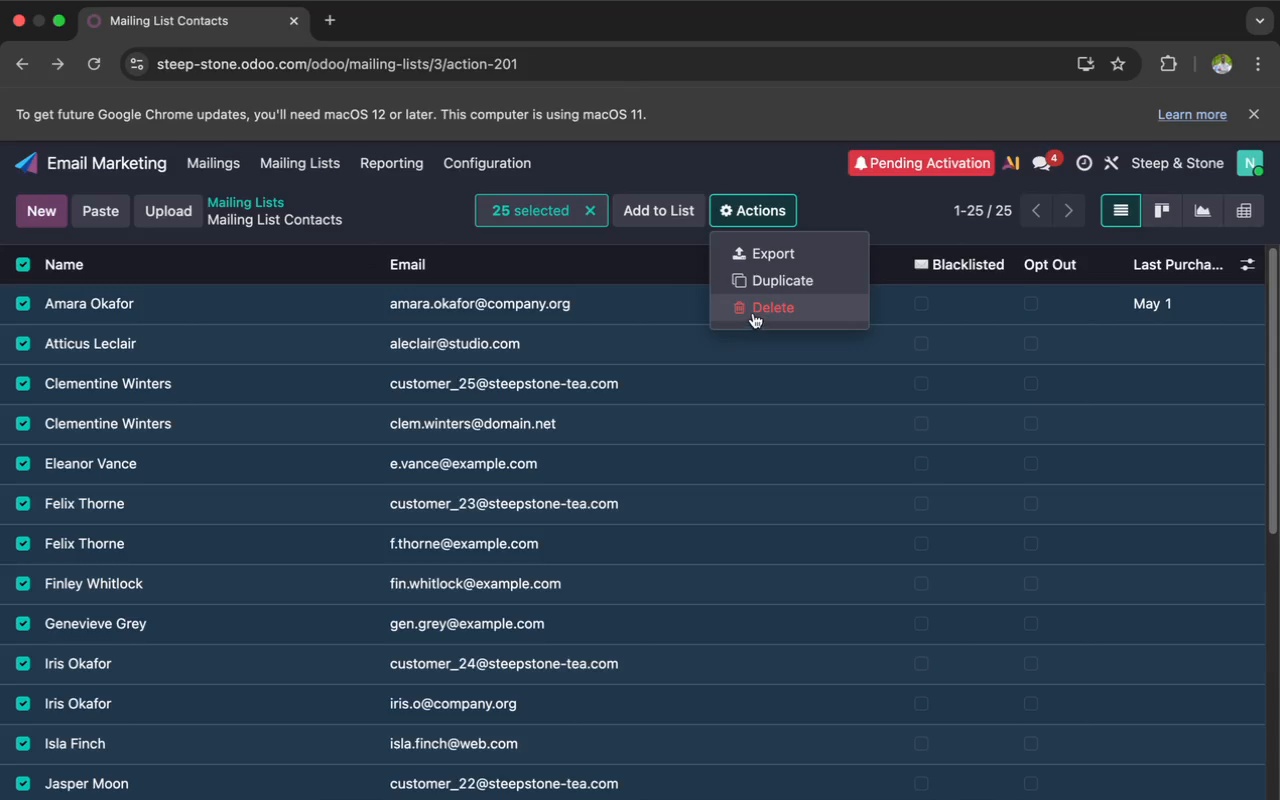 
left_click([754, 311])
 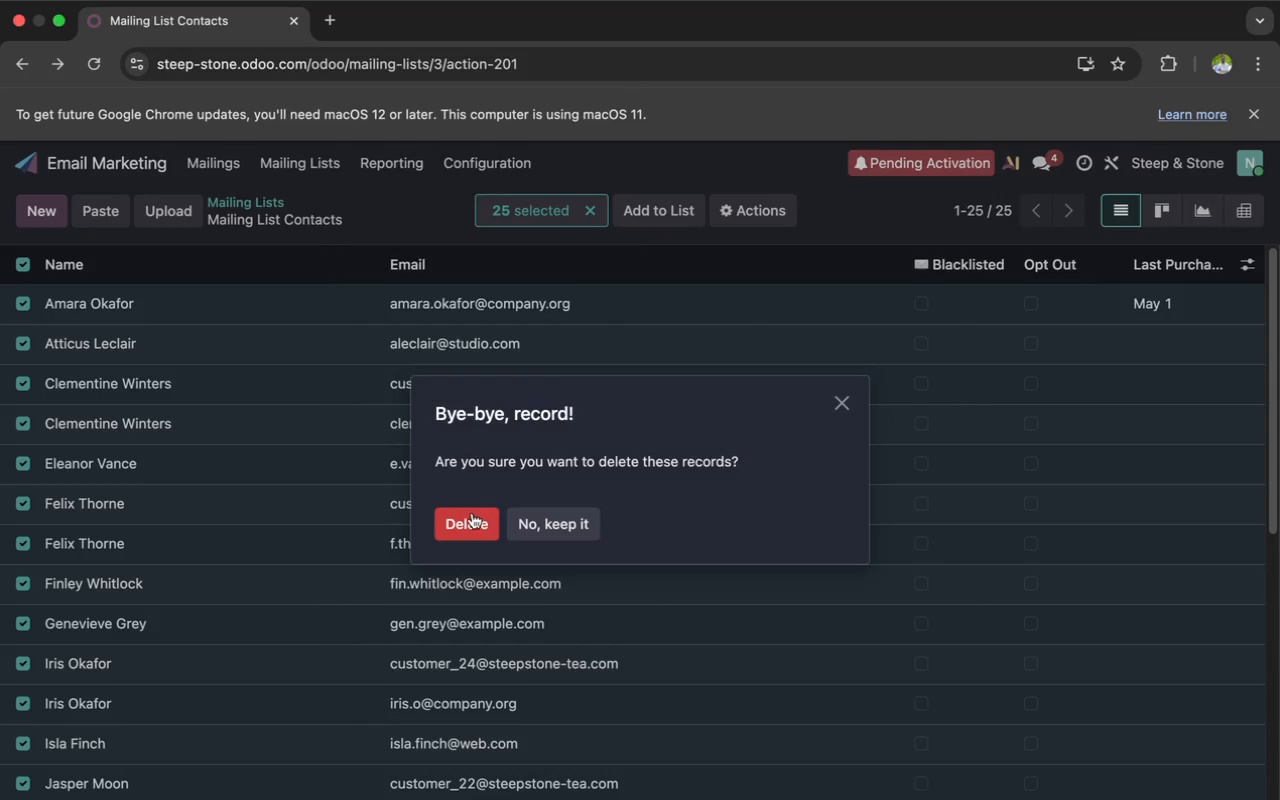 
left_click([468, 518])
 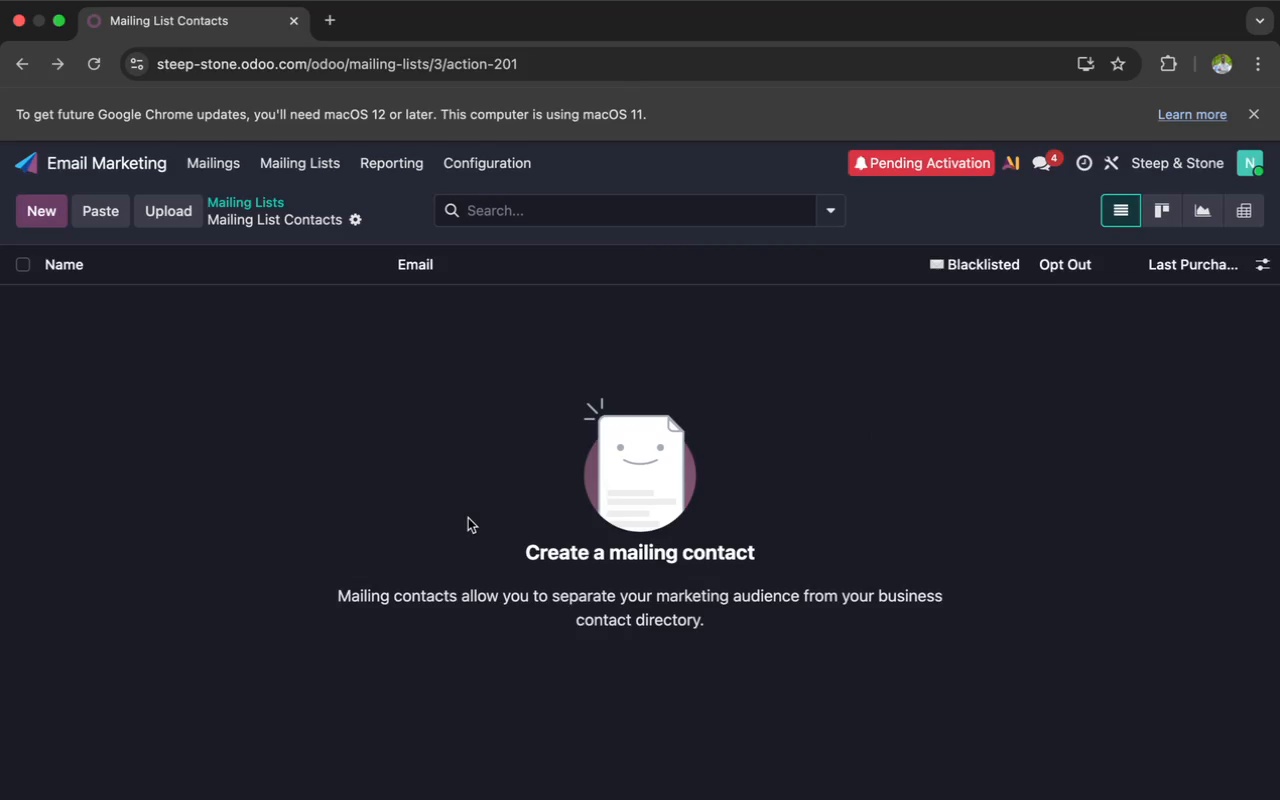 
scroll: coordinate [349, 492], scroll_direction: up, amount: 67.0
 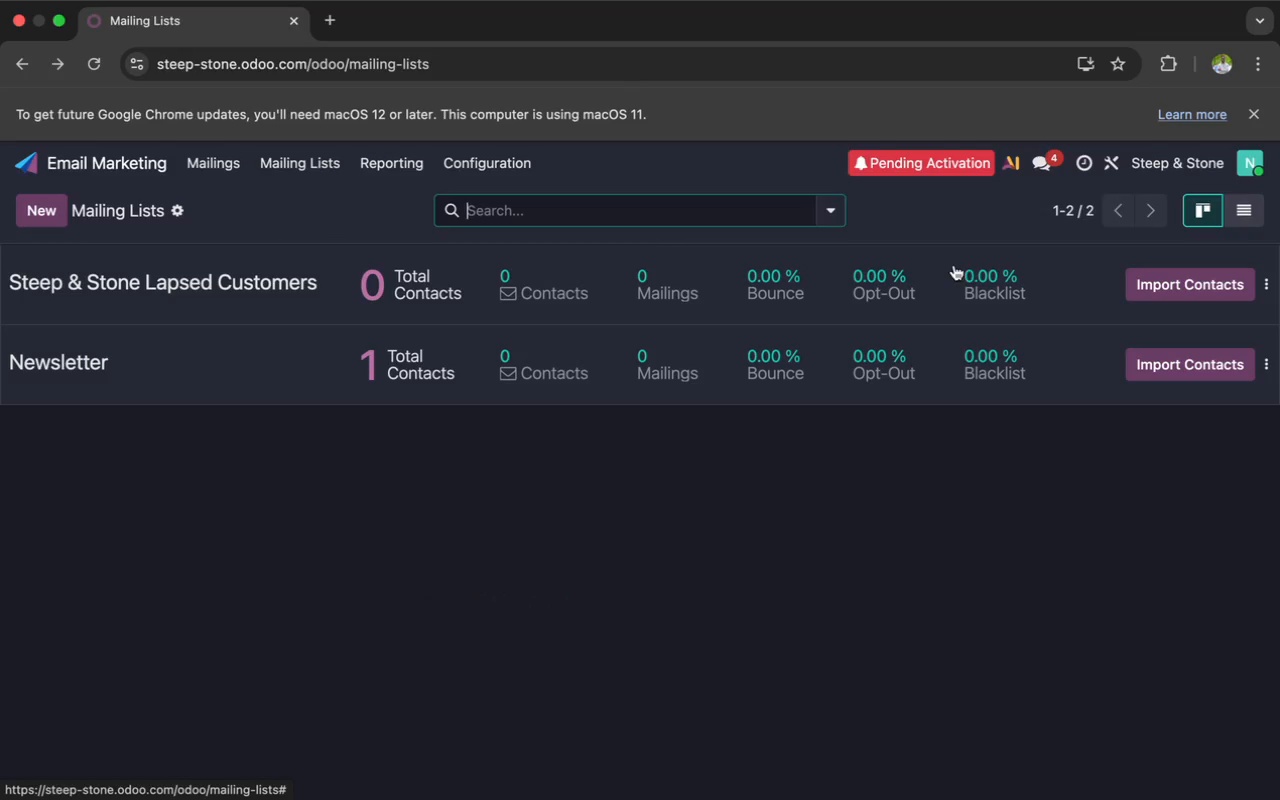 
left_click([1148, 283])
 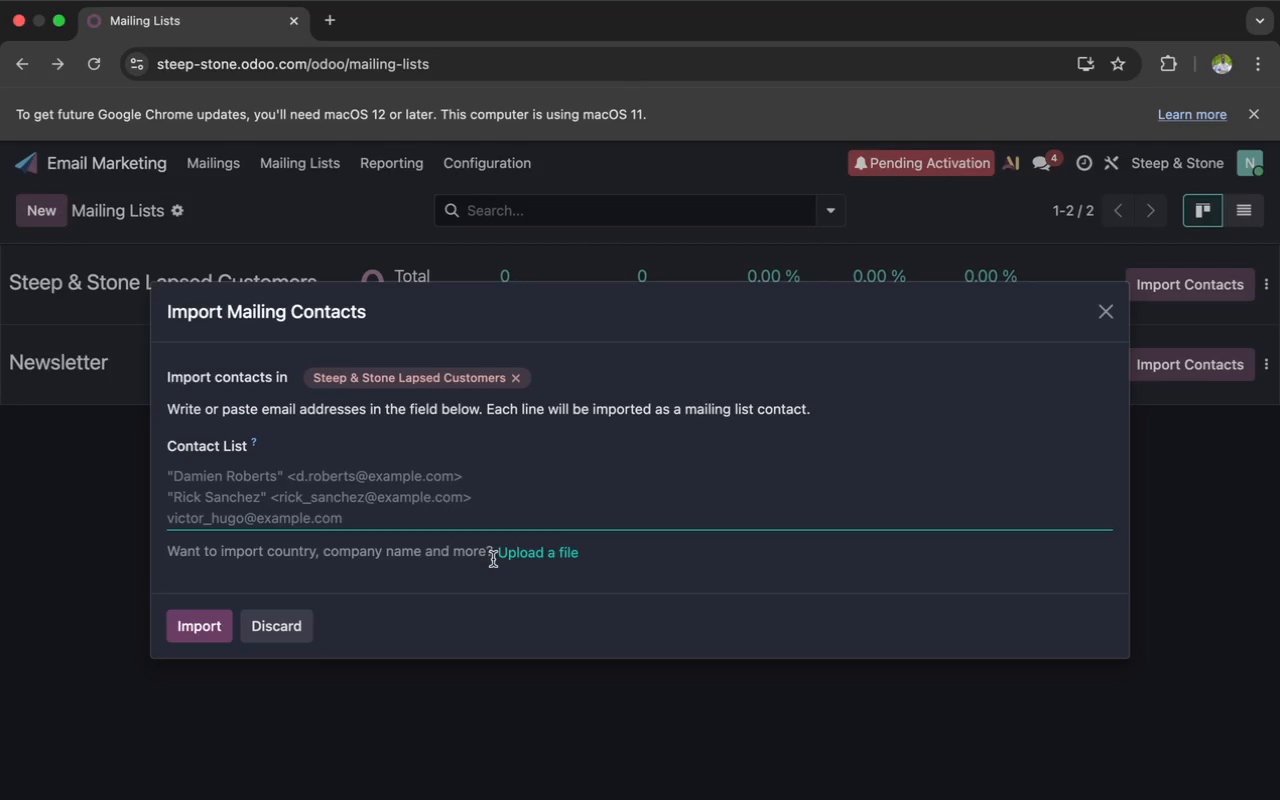 
left_click([535, 552])
 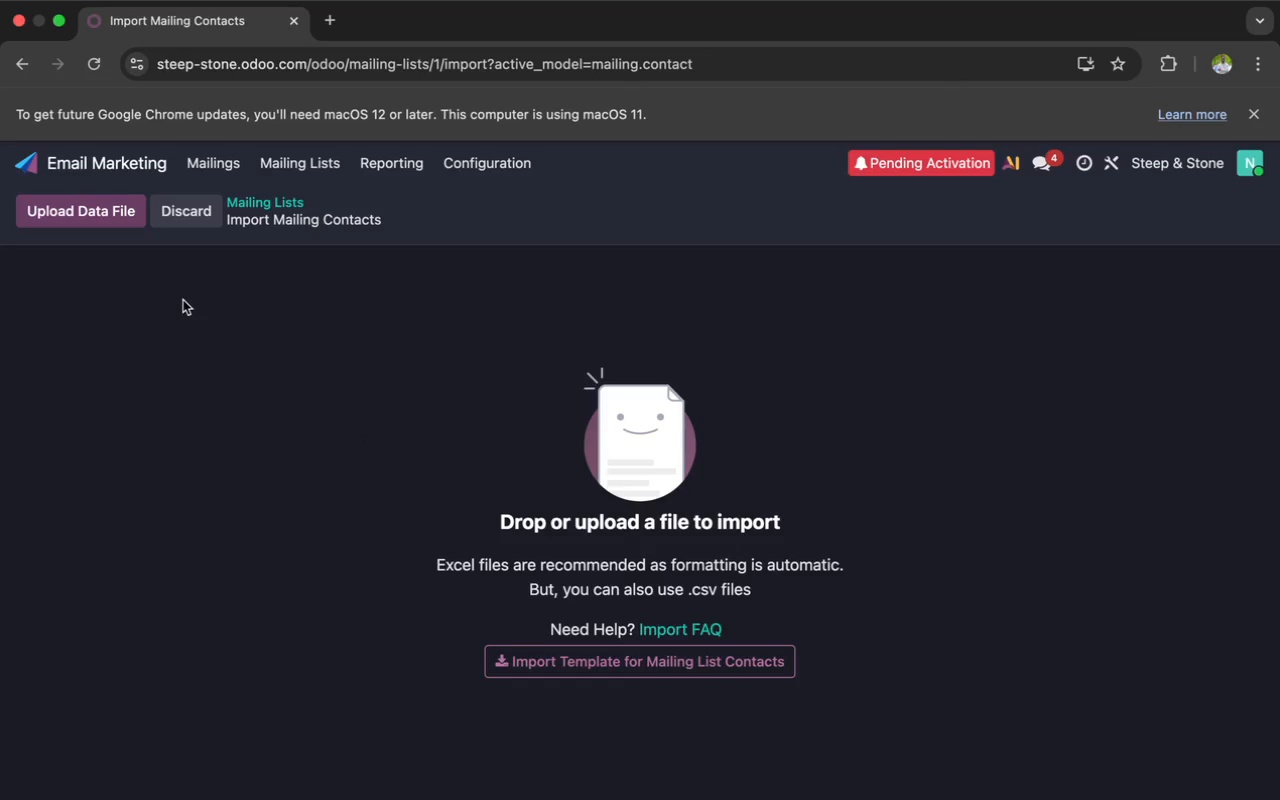 
left_click([93, 222])
 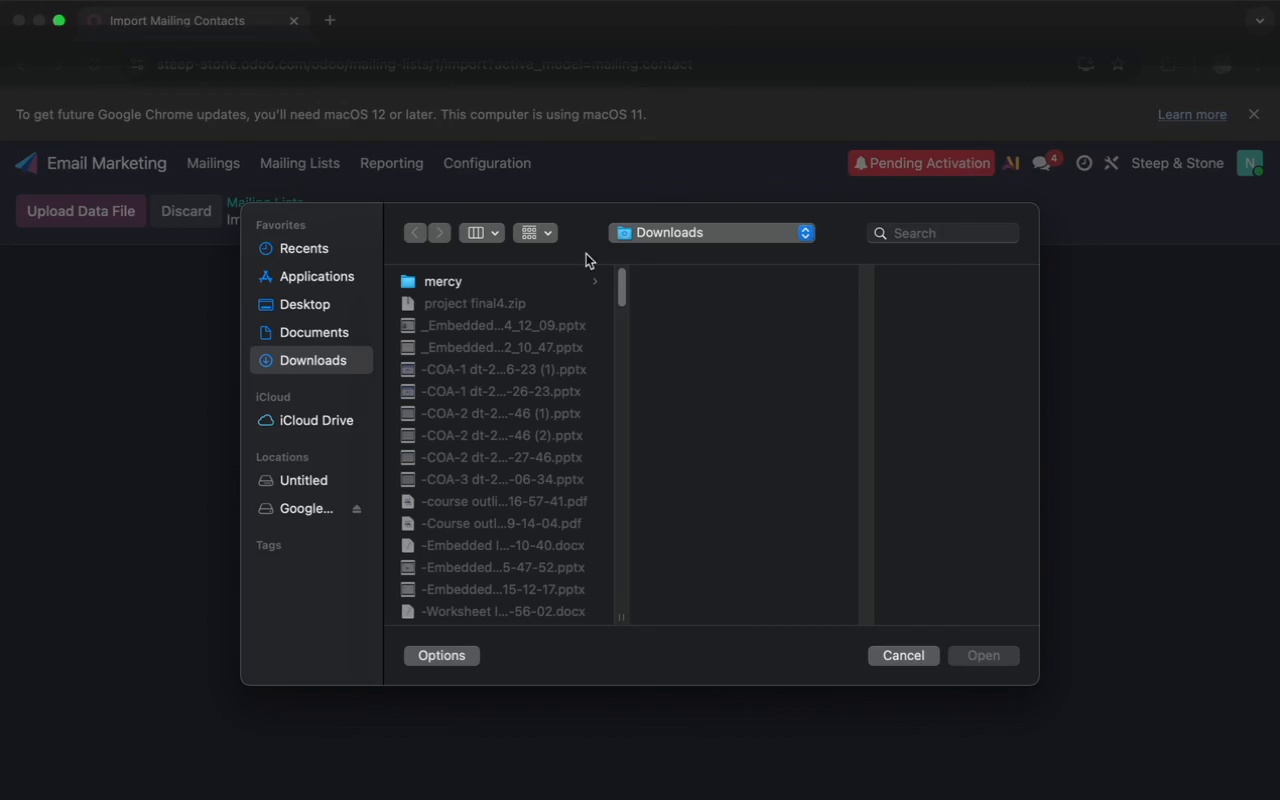 
left_click([932, 232])
 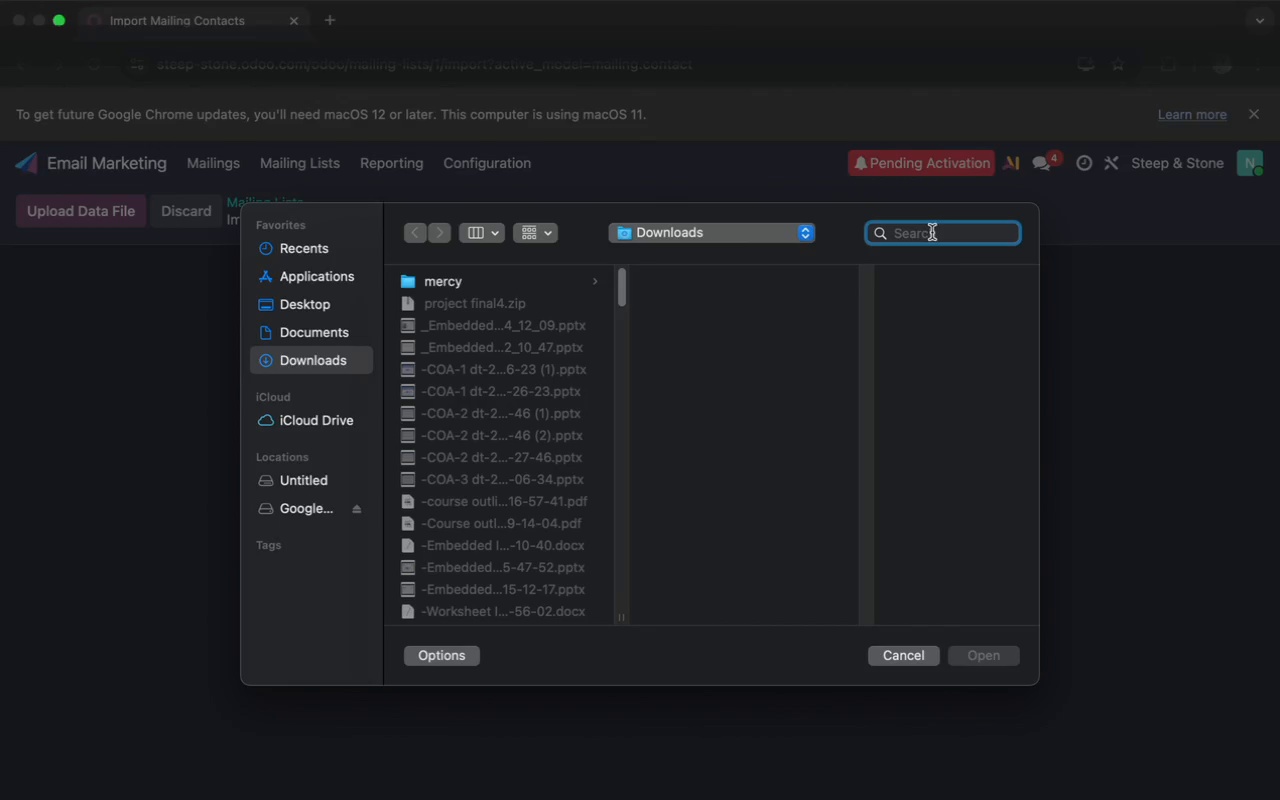 
type(st)
 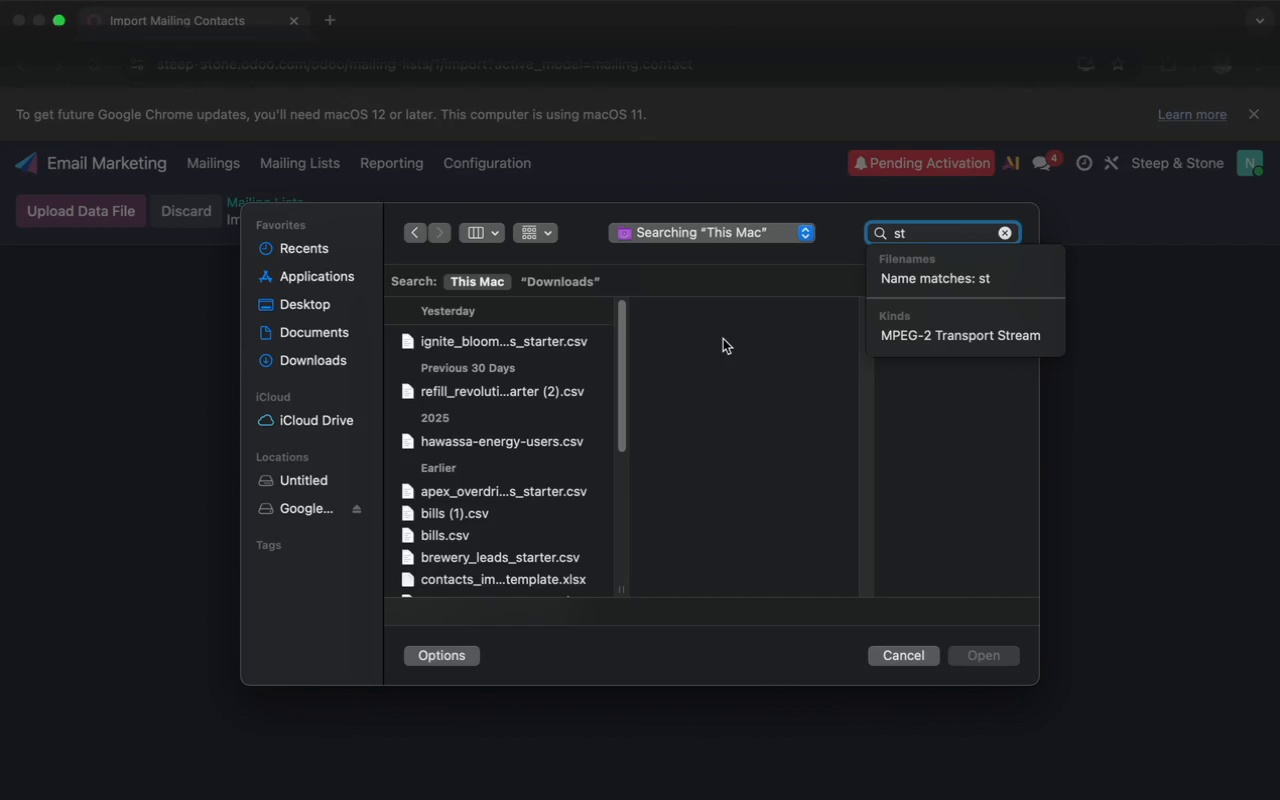 
type(ee)
 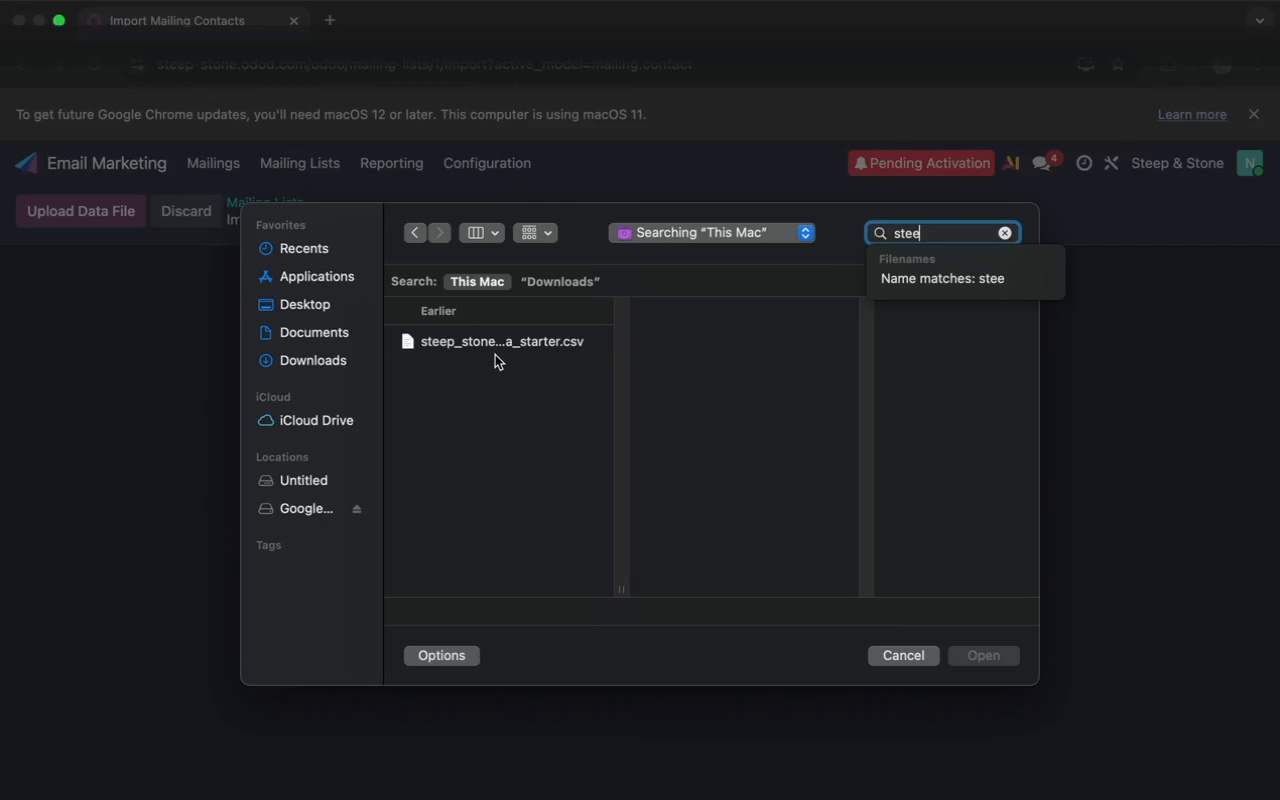 
left_click([495, 347])
 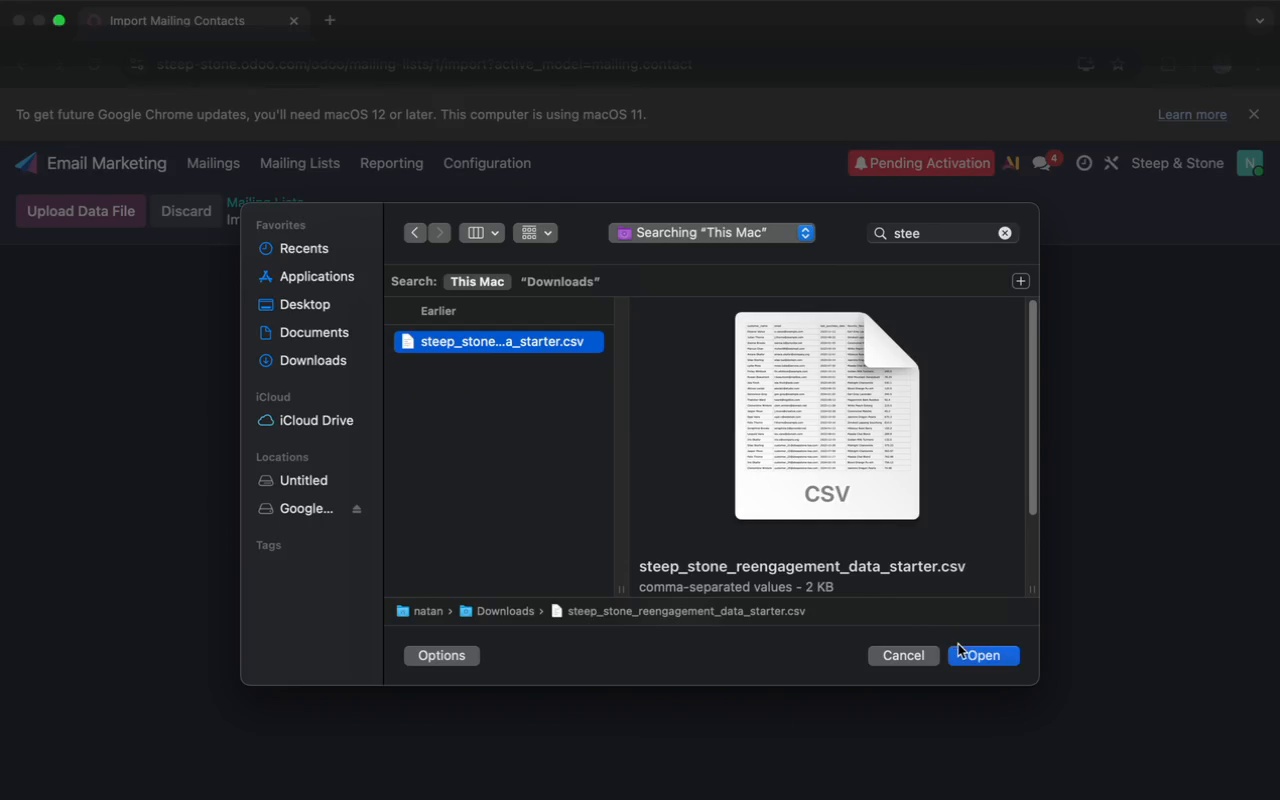 
left_click([974, 659])
 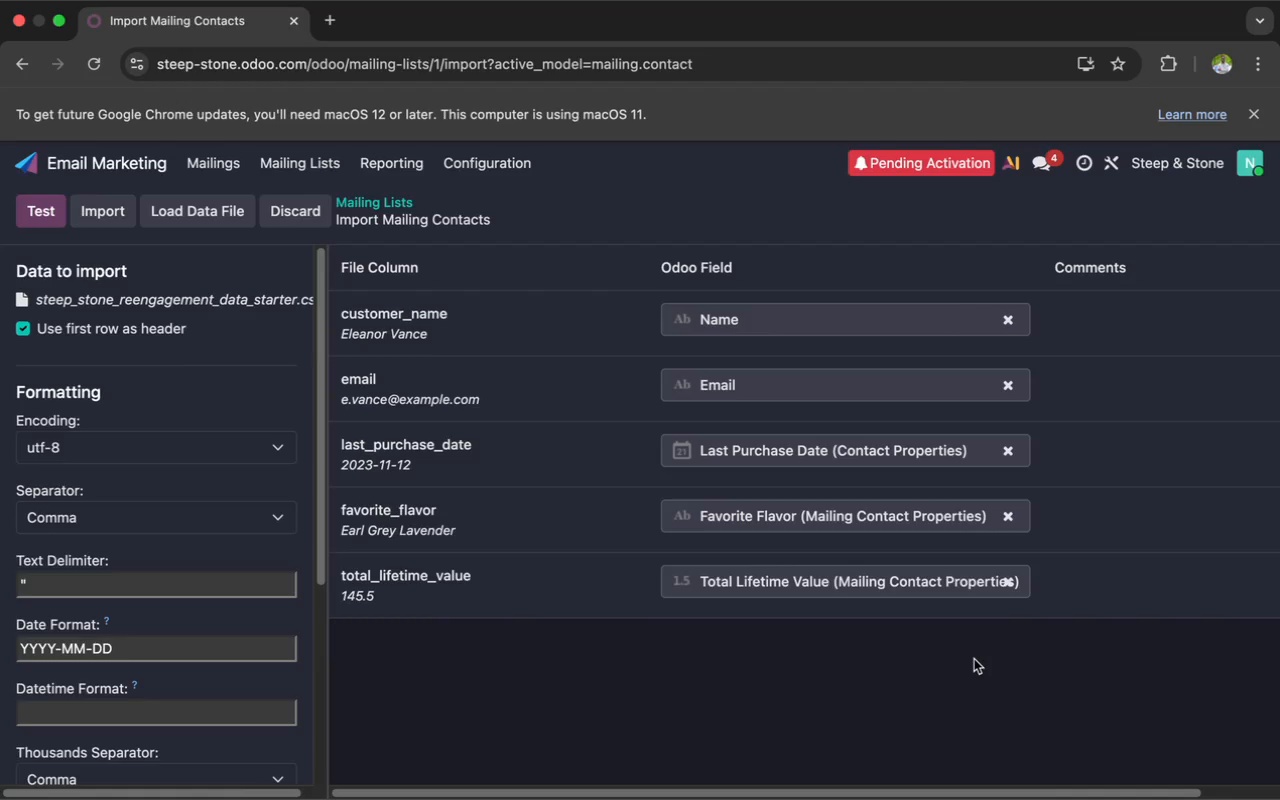 
wait(8.05)
 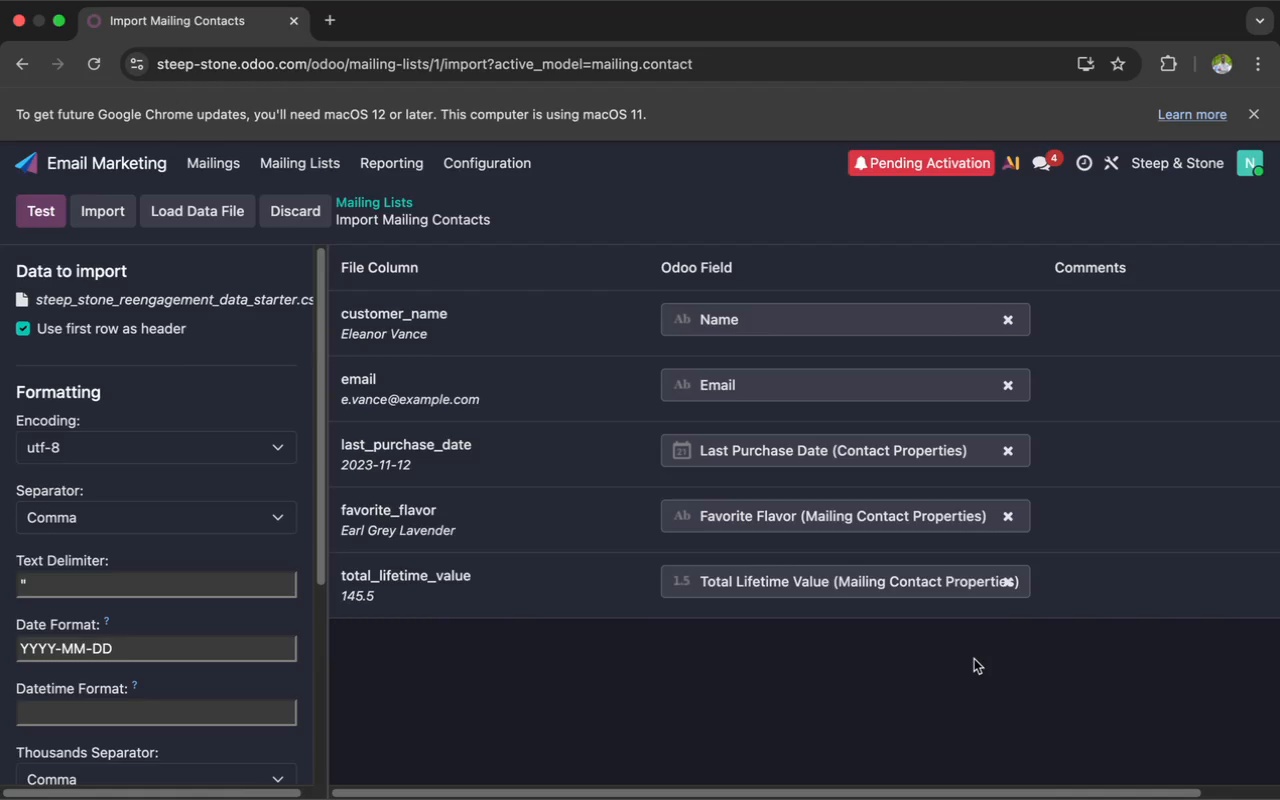 
left_click([1019, 448])
 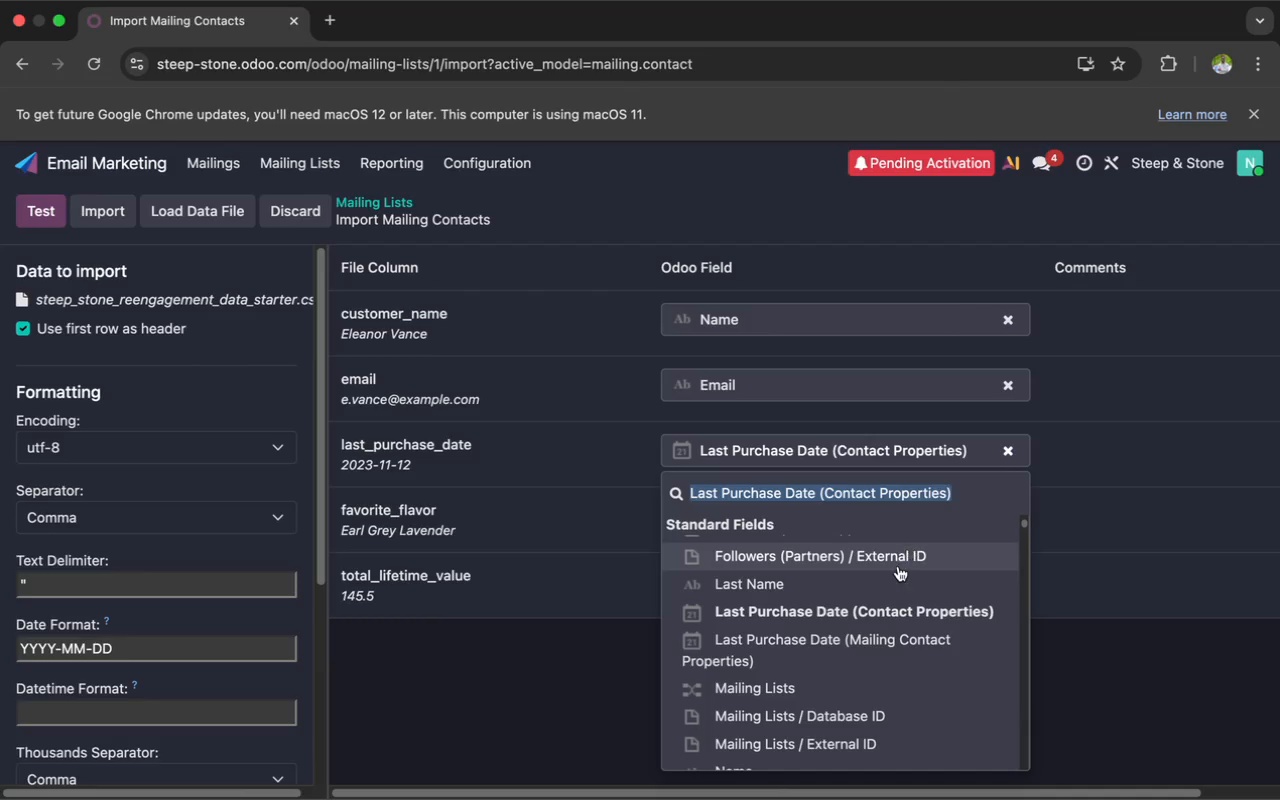 
wait(5.57)
 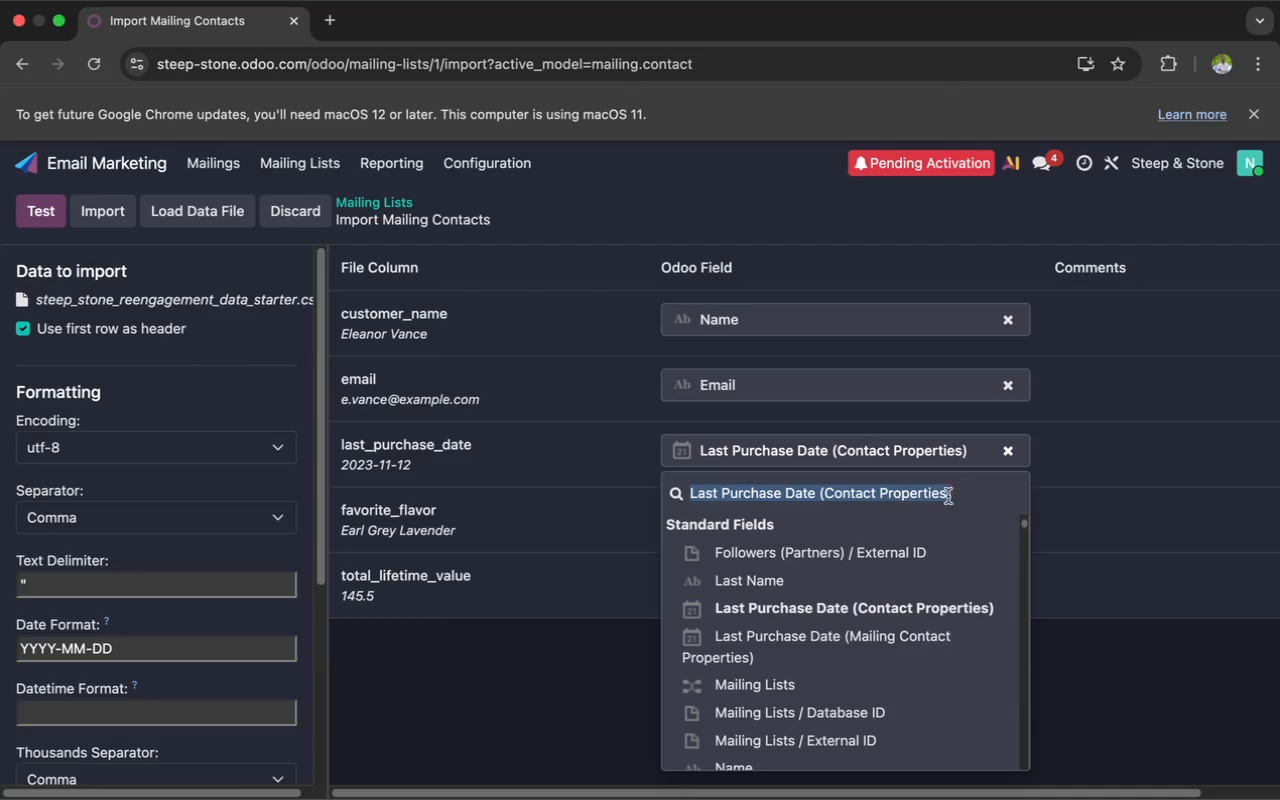 
left_click([887, 640])
 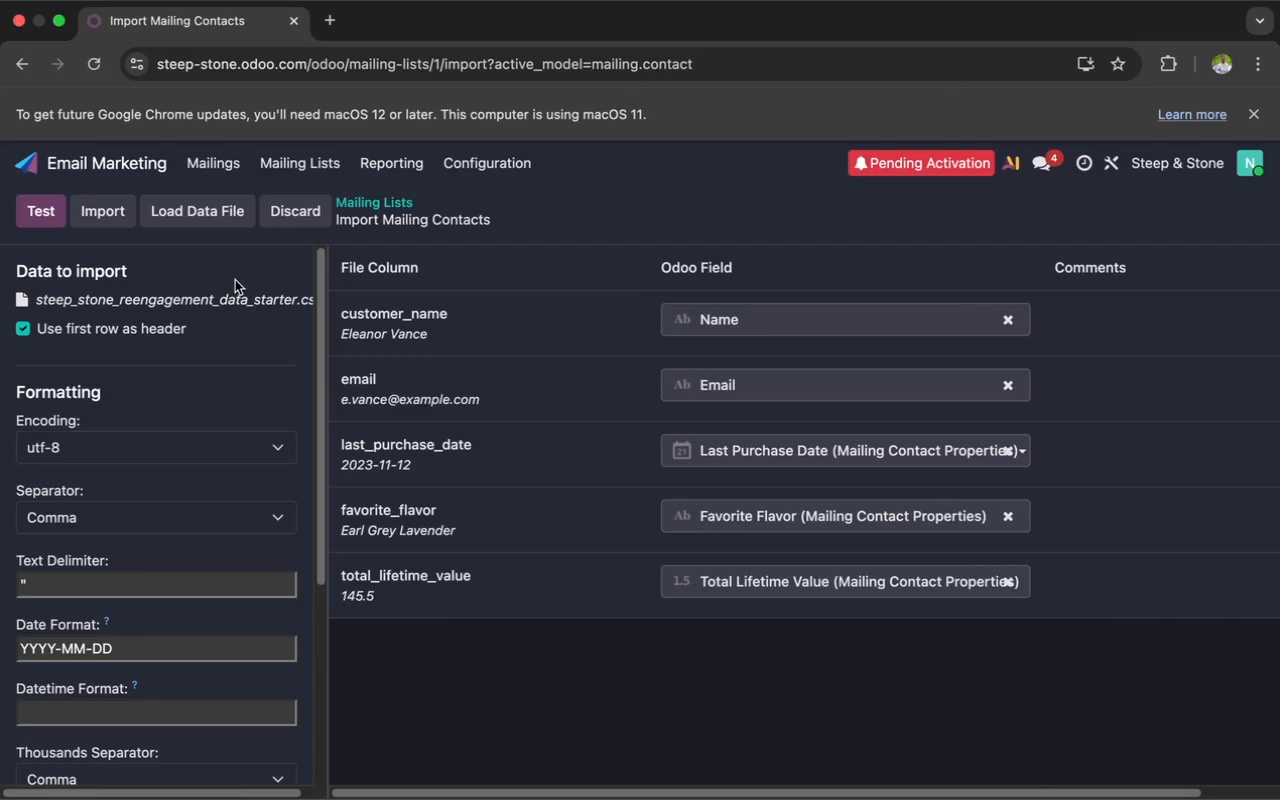 
left_click([35, 210])
 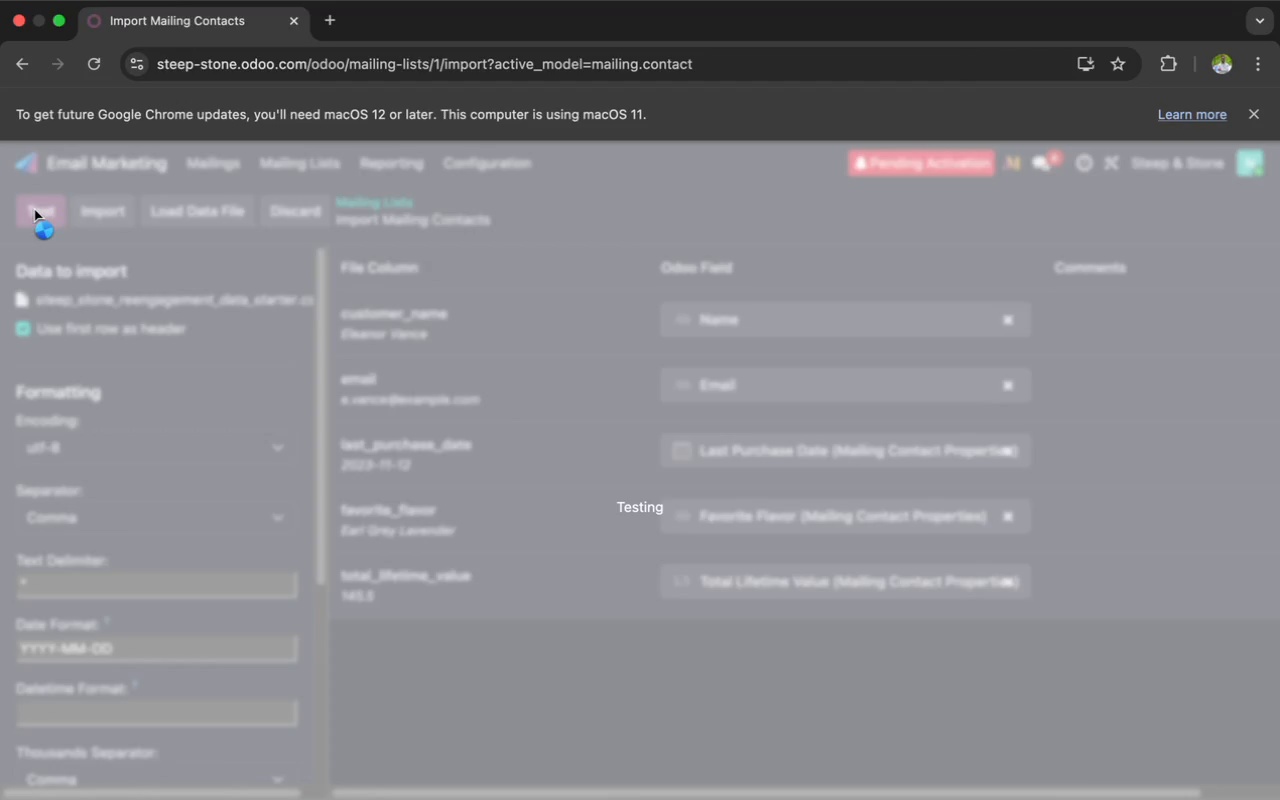 
mouse_move([67, 207])
 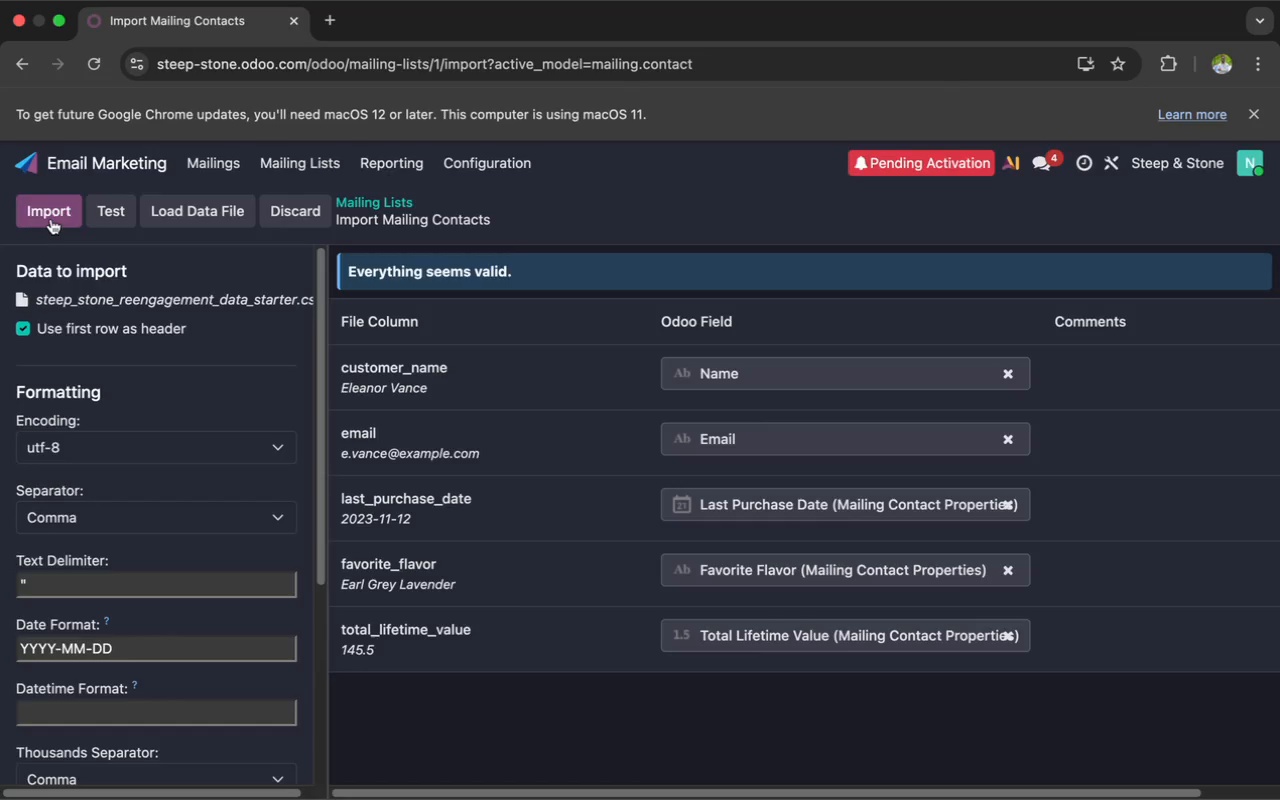 
left_click([51, 218])
 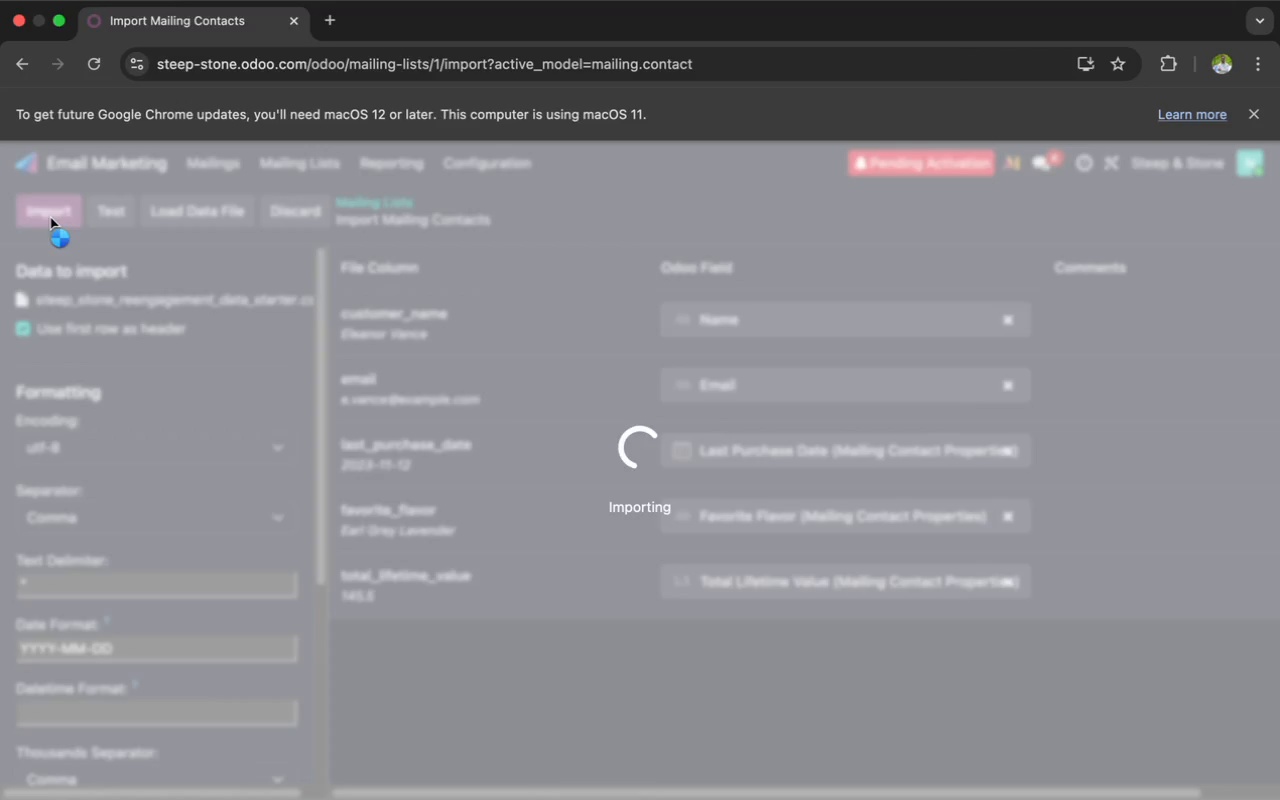 
mouse_move([46, 217])
 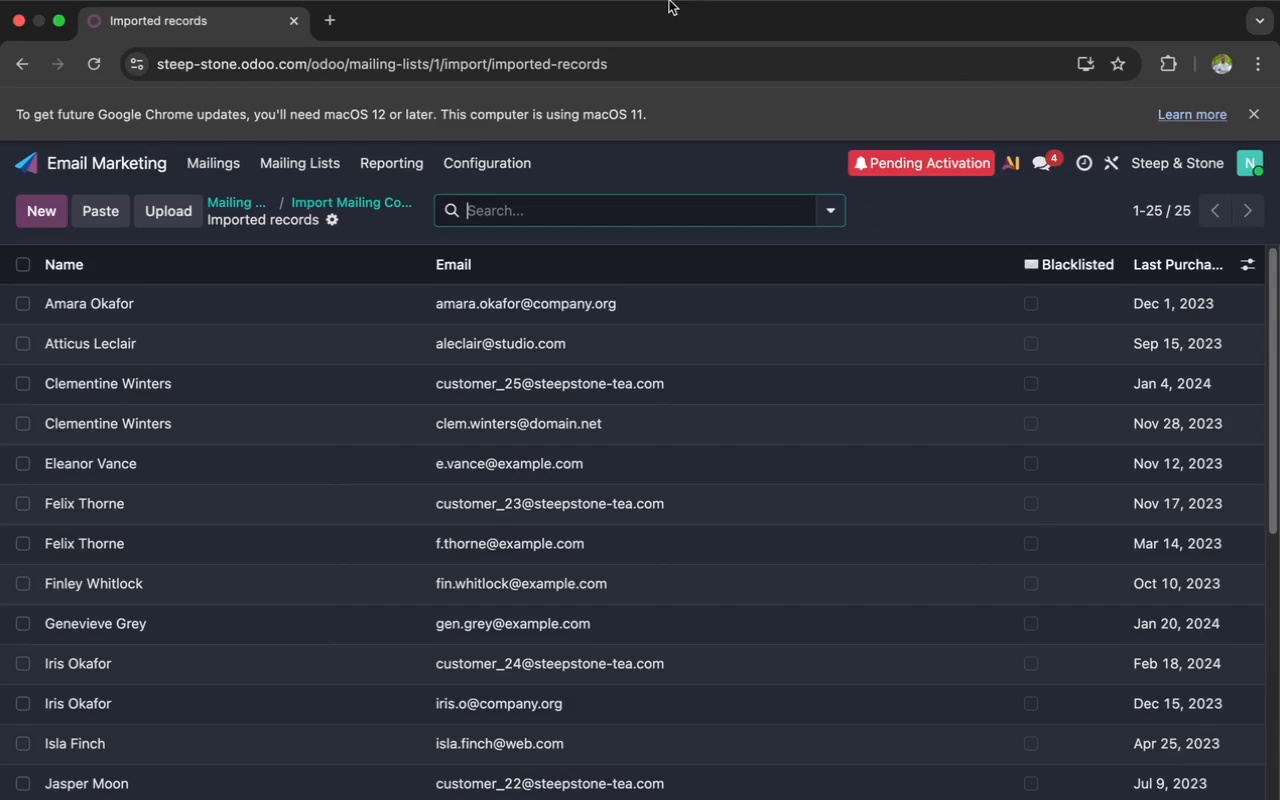 
left_click_drag(start_coordinate=[669, 0], to_coordinate=[1151, 80])
 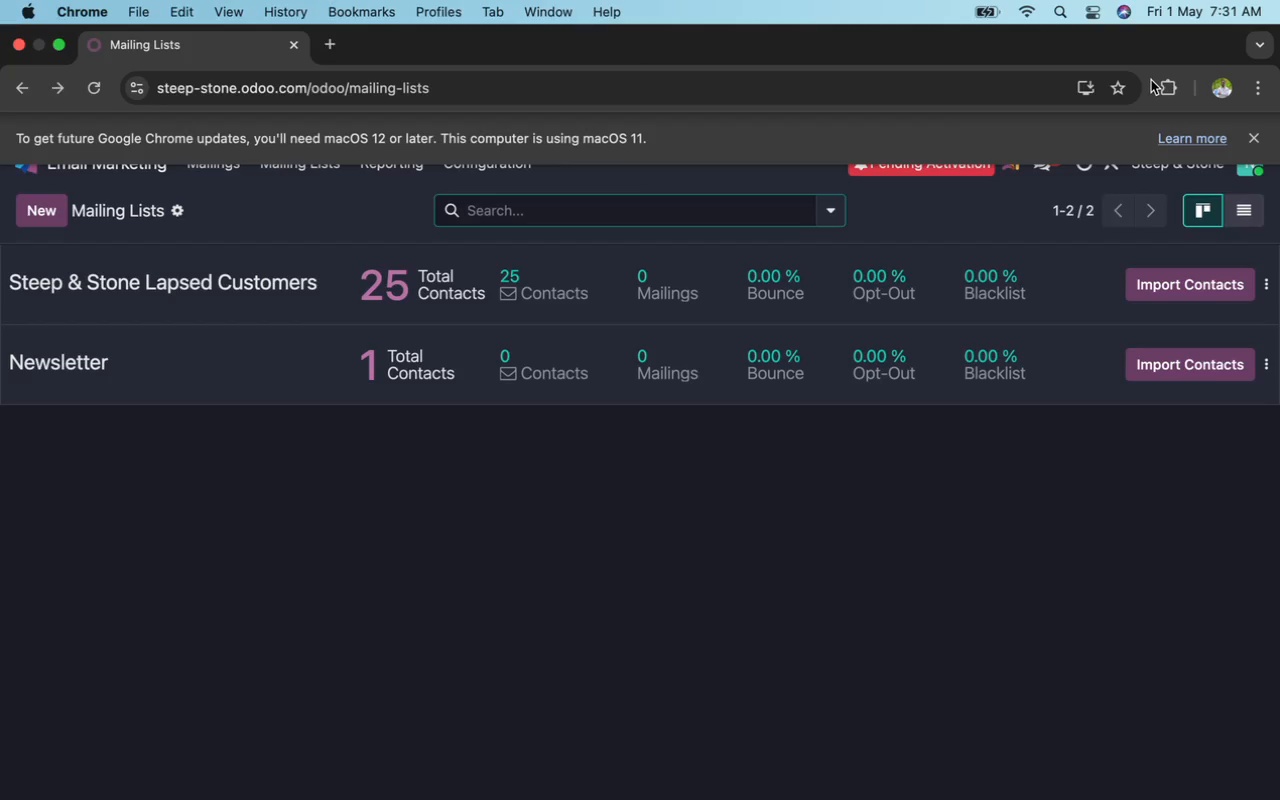 
scroll: coordinate [1018, 332], scroll_direction: down, amount: 29.0
 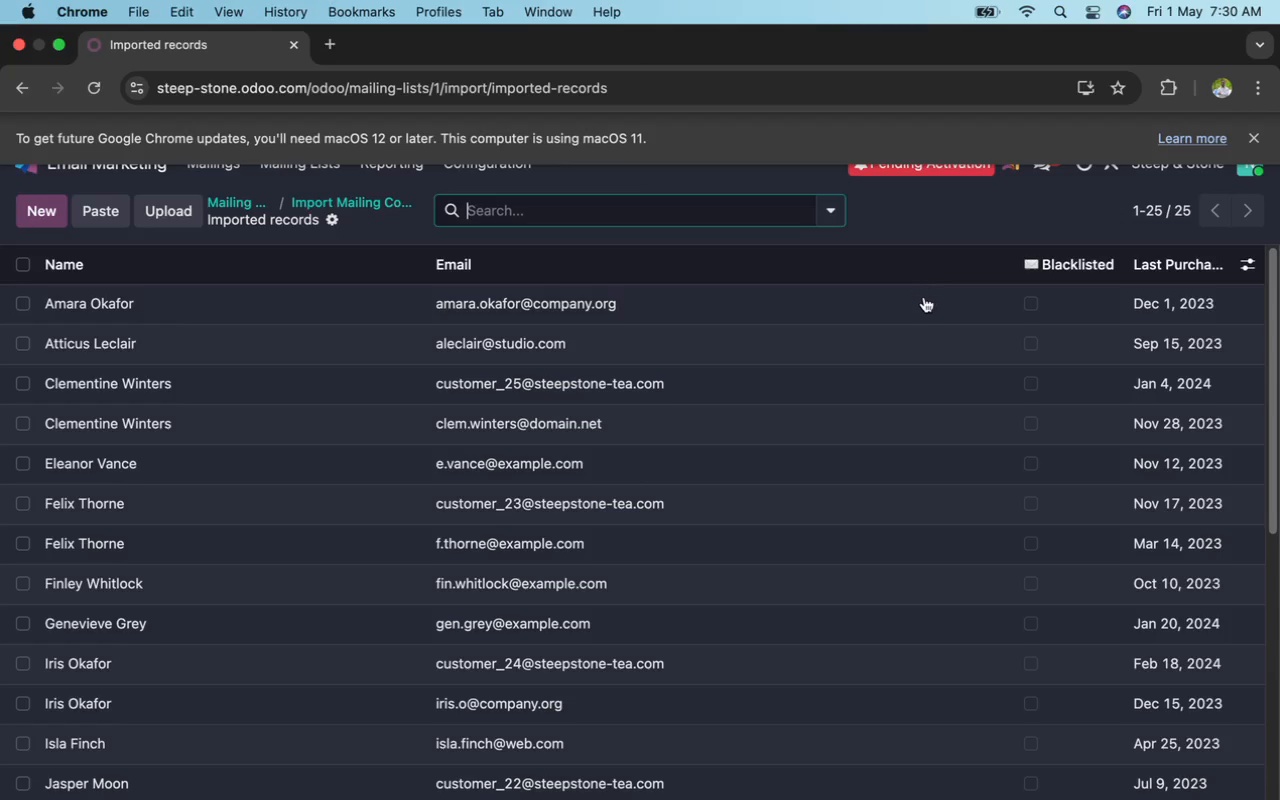 
scroll: coordinate [923, 302], scroll_direction: up, amount: 13.0
 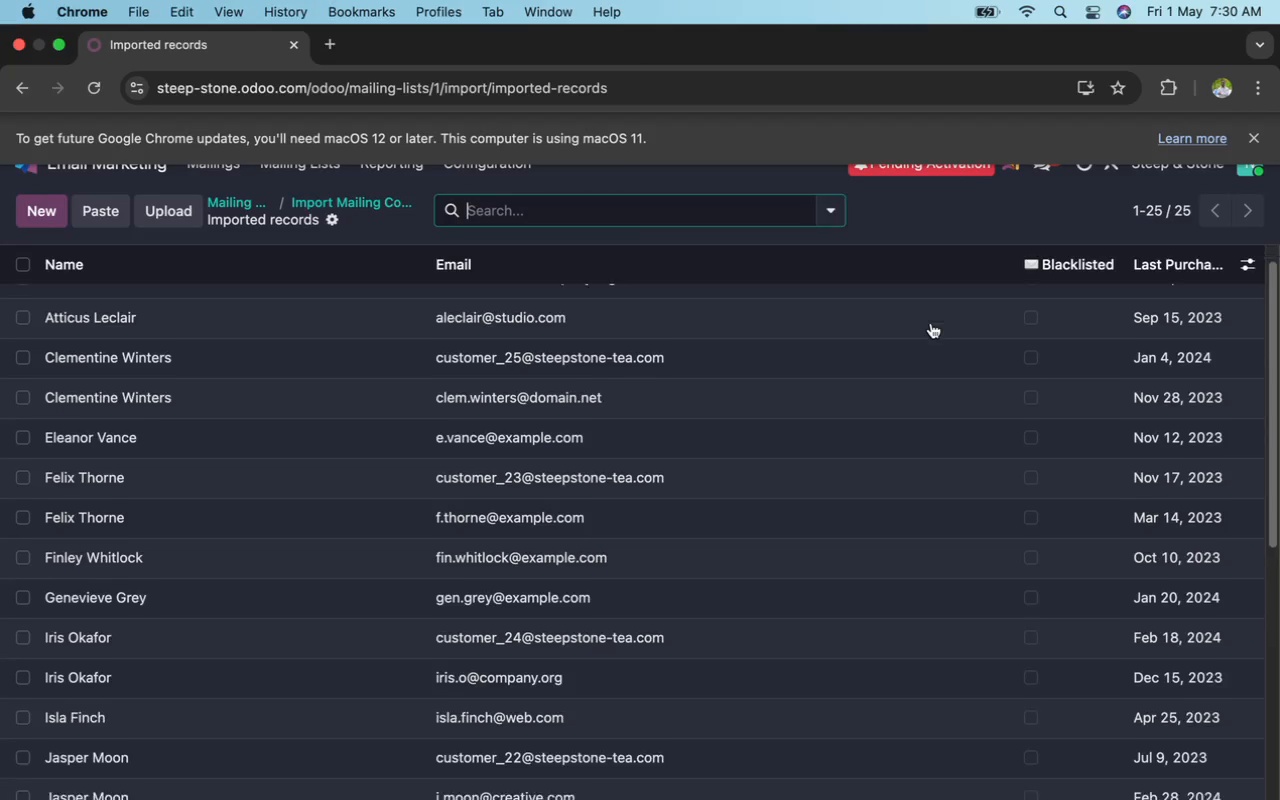 
scroll: coordinate [933, 313], scroll_direction: down, amount: 46.0
 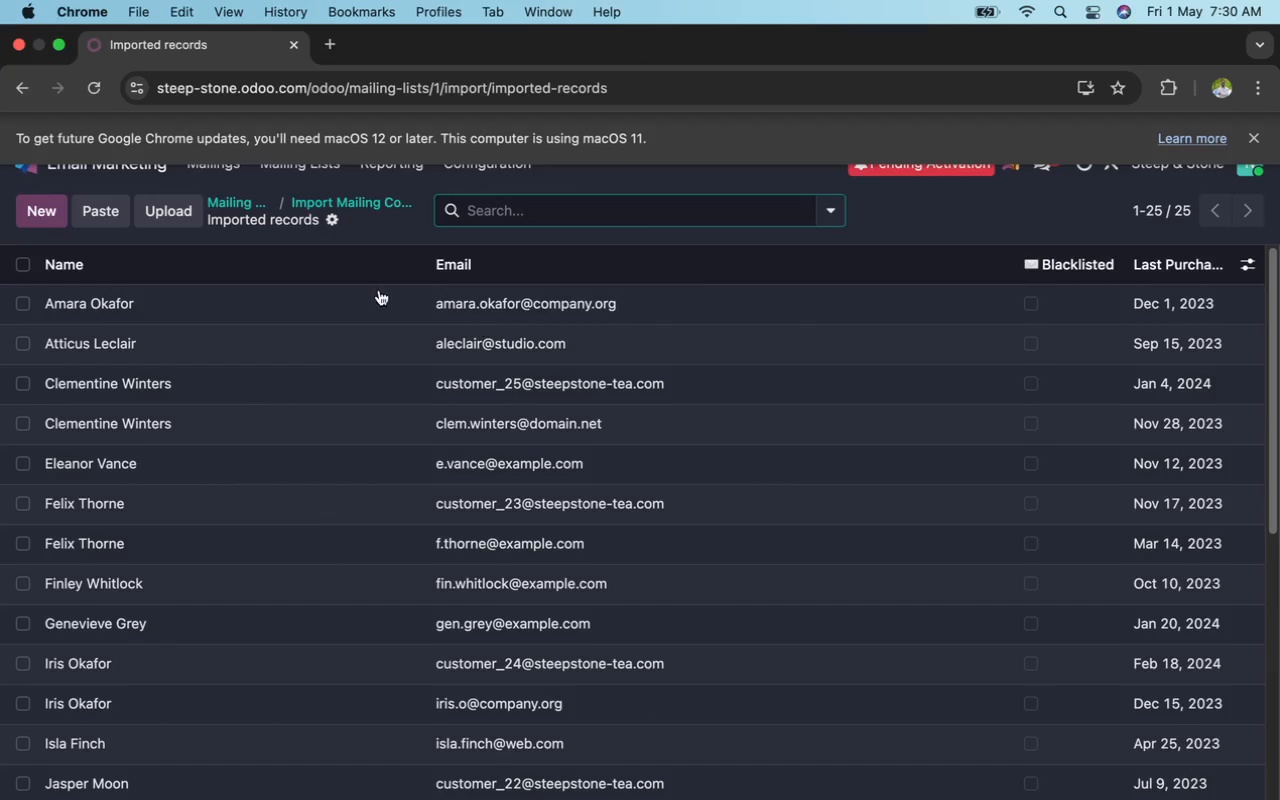 
scroll: coordinate [411, 303], scroll_direction: up, amount: 144.0
 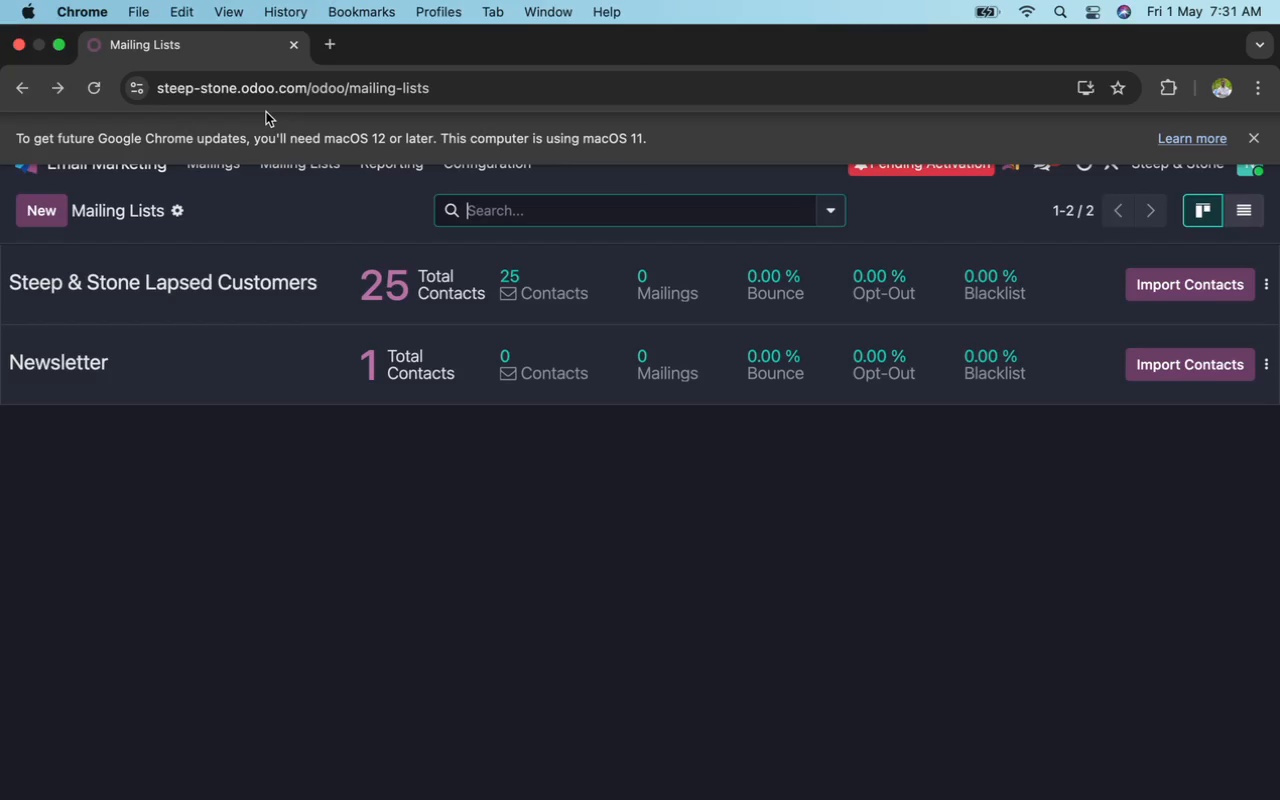 
wait(26.01)
 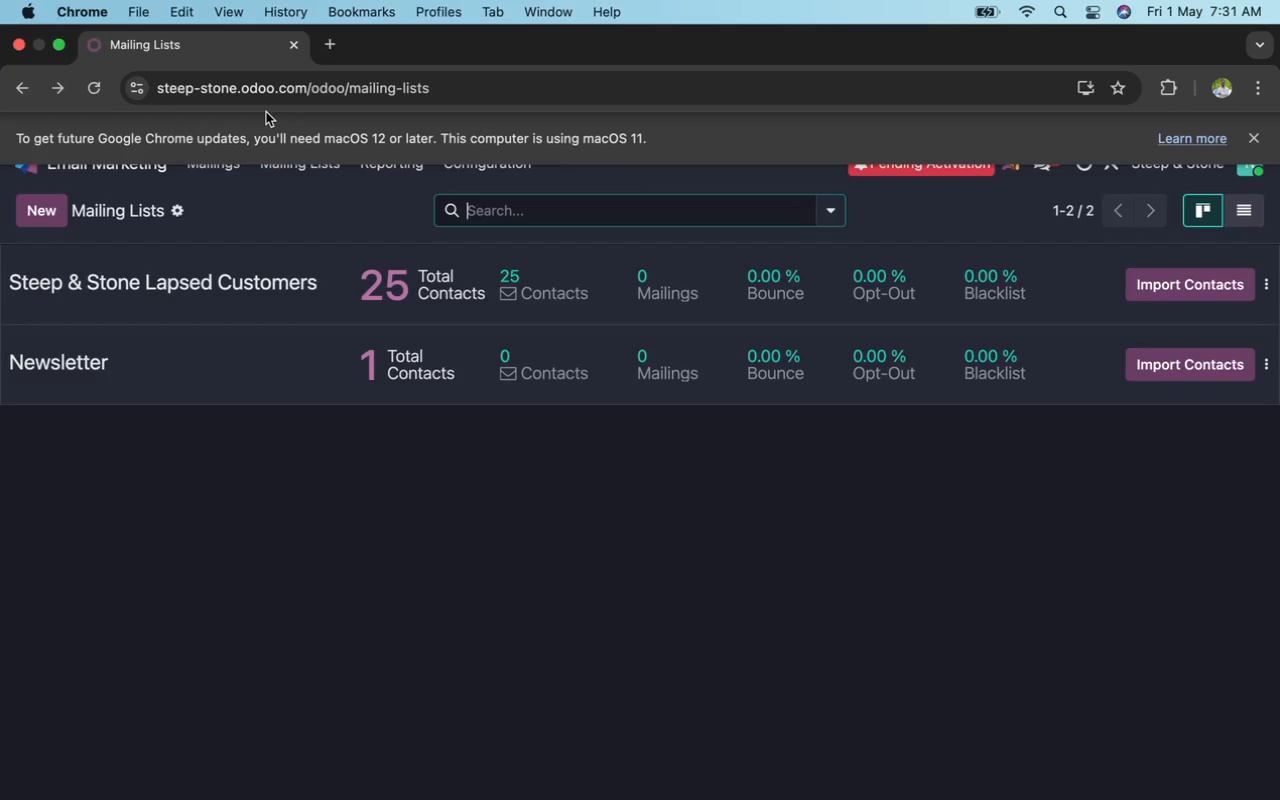 
scroll: coordinate [861, 270], scroll_direction: up, amount: 12.0
 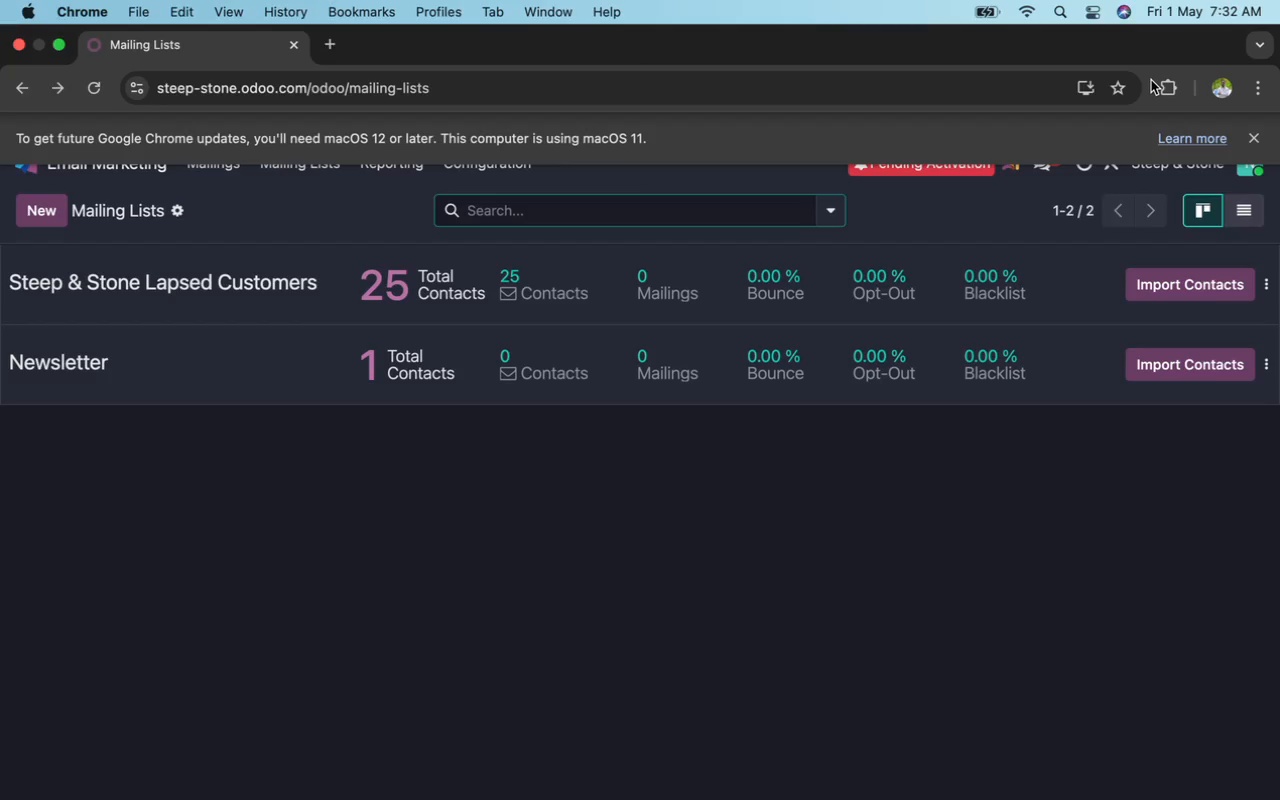 
wait(66.79)
 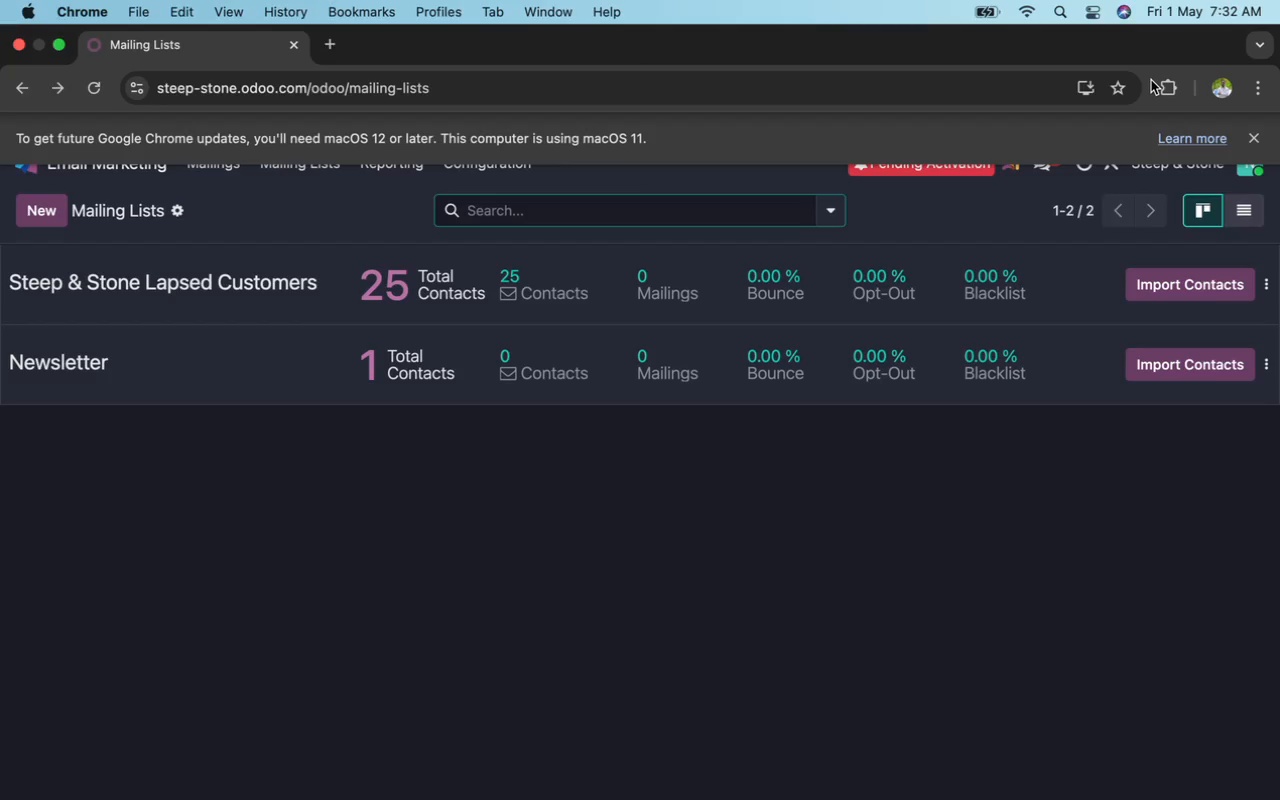 
key(Escape)
 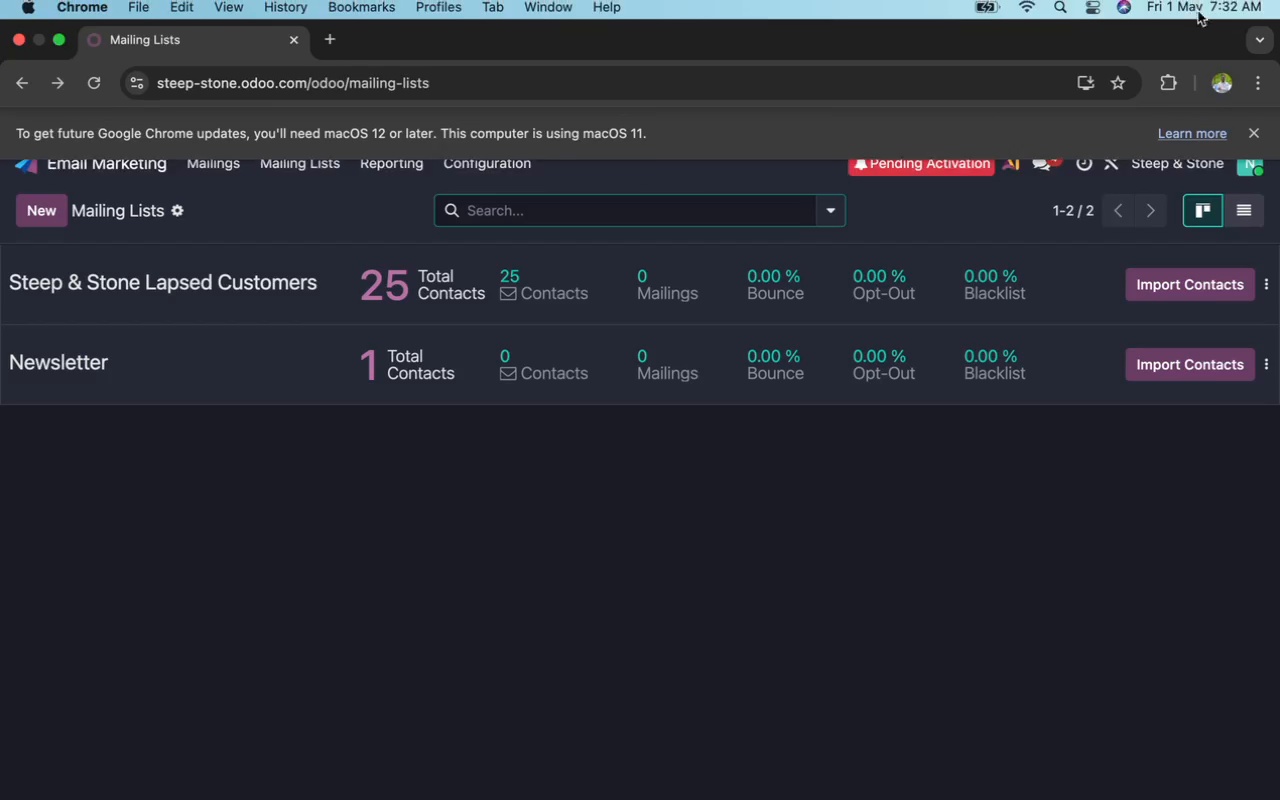 
wait(5.06)
 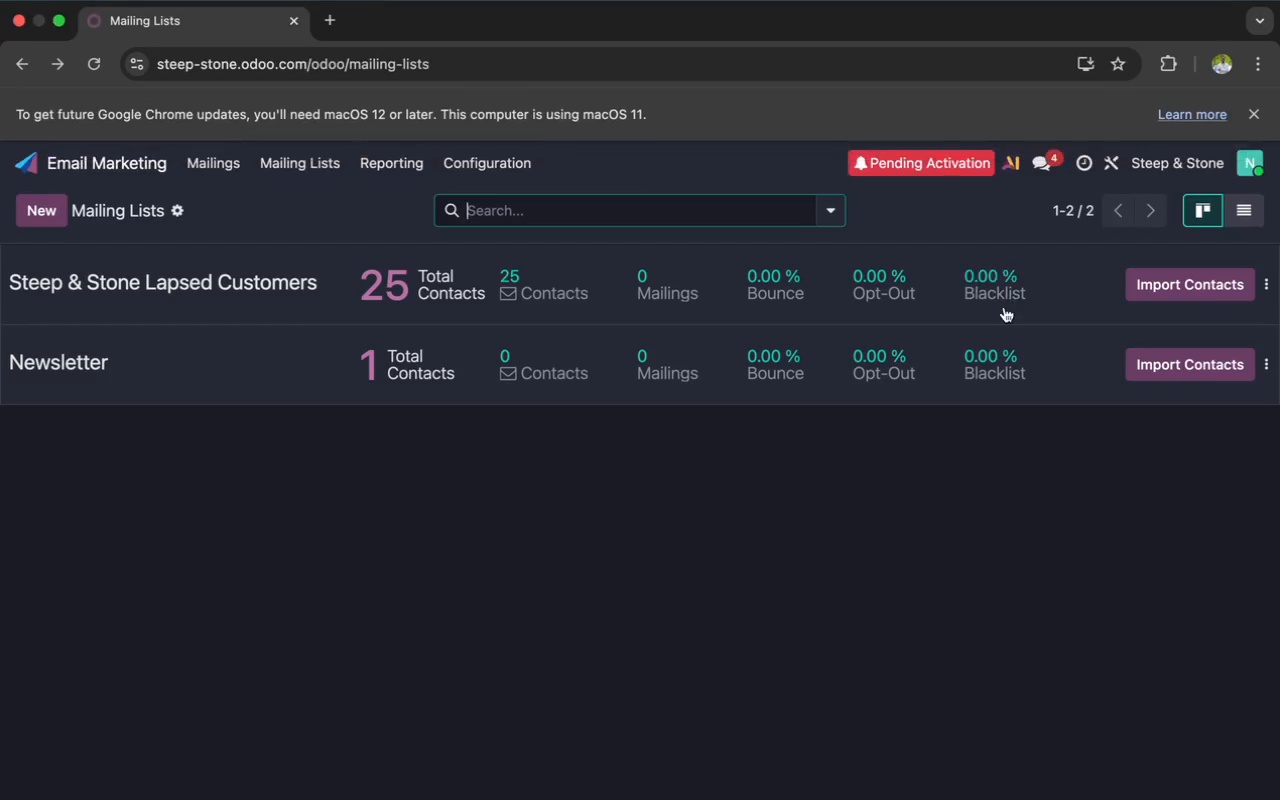 
left_click([1251, 135])
 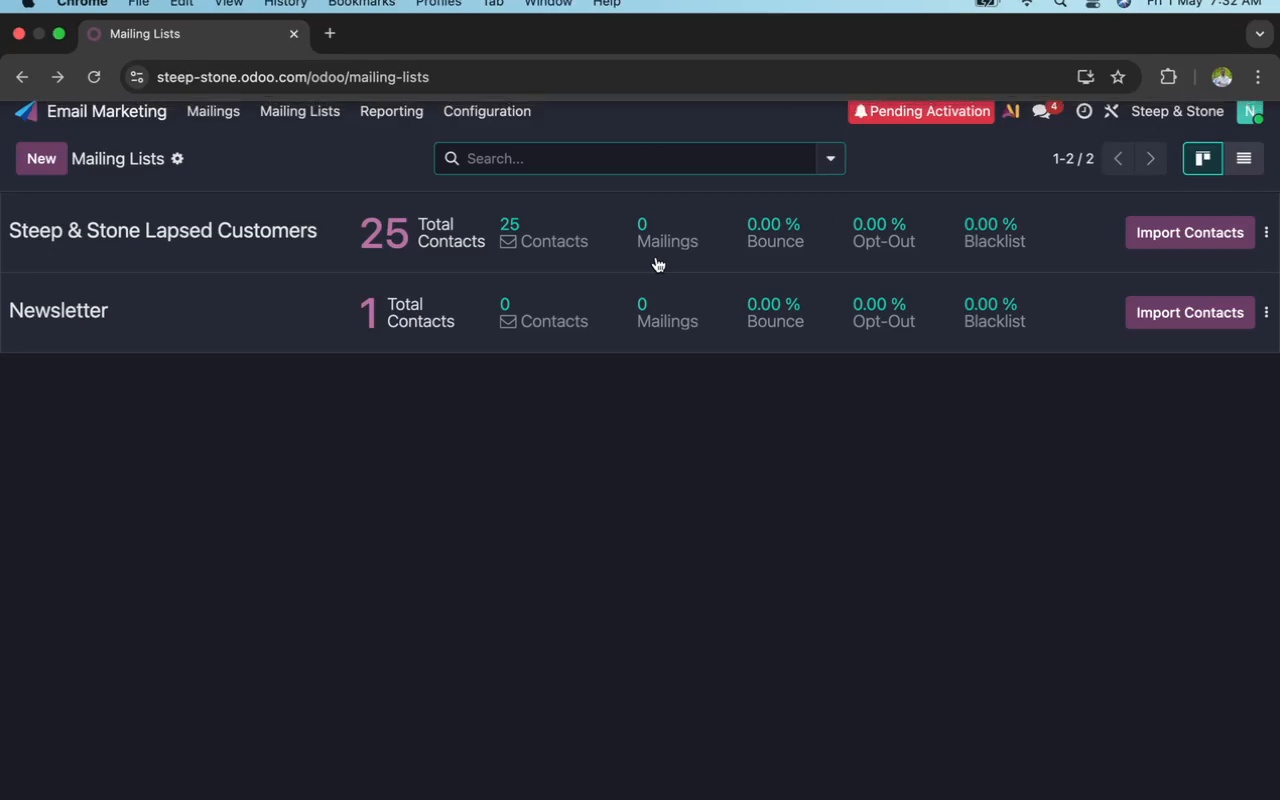 
scroll: coordinate [656, 257], scroll_direction: up, amount: 18.0
 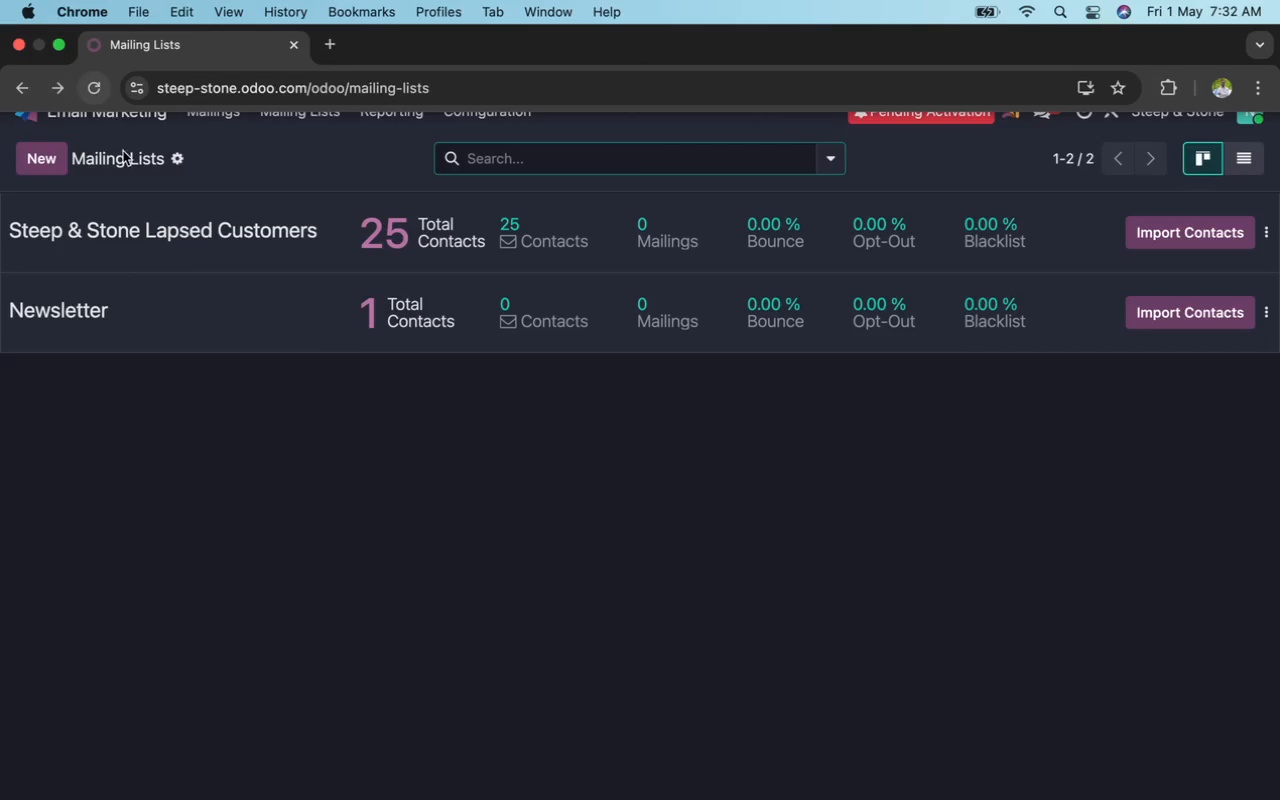 
left_click([183, 251])
 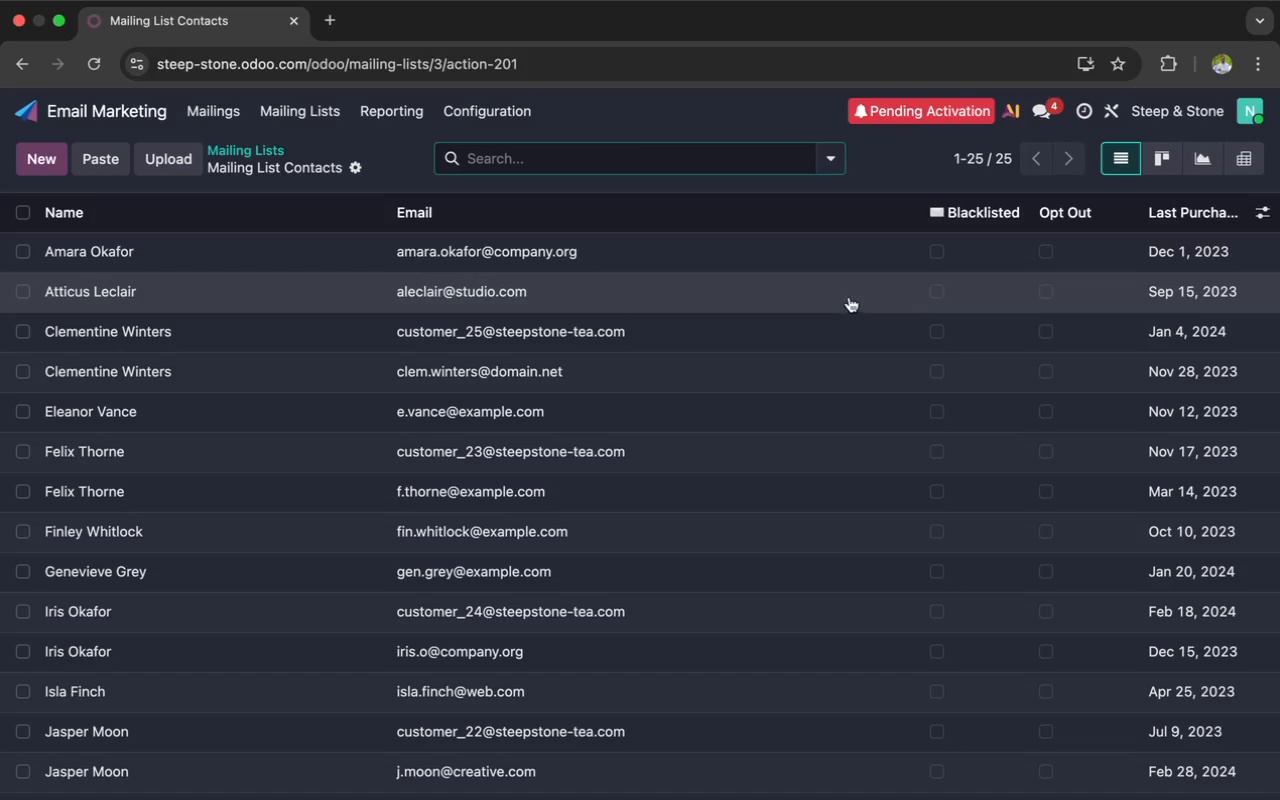 
scroll: coordinate [178, 251], scroll_direction: up, amount: 11.0
 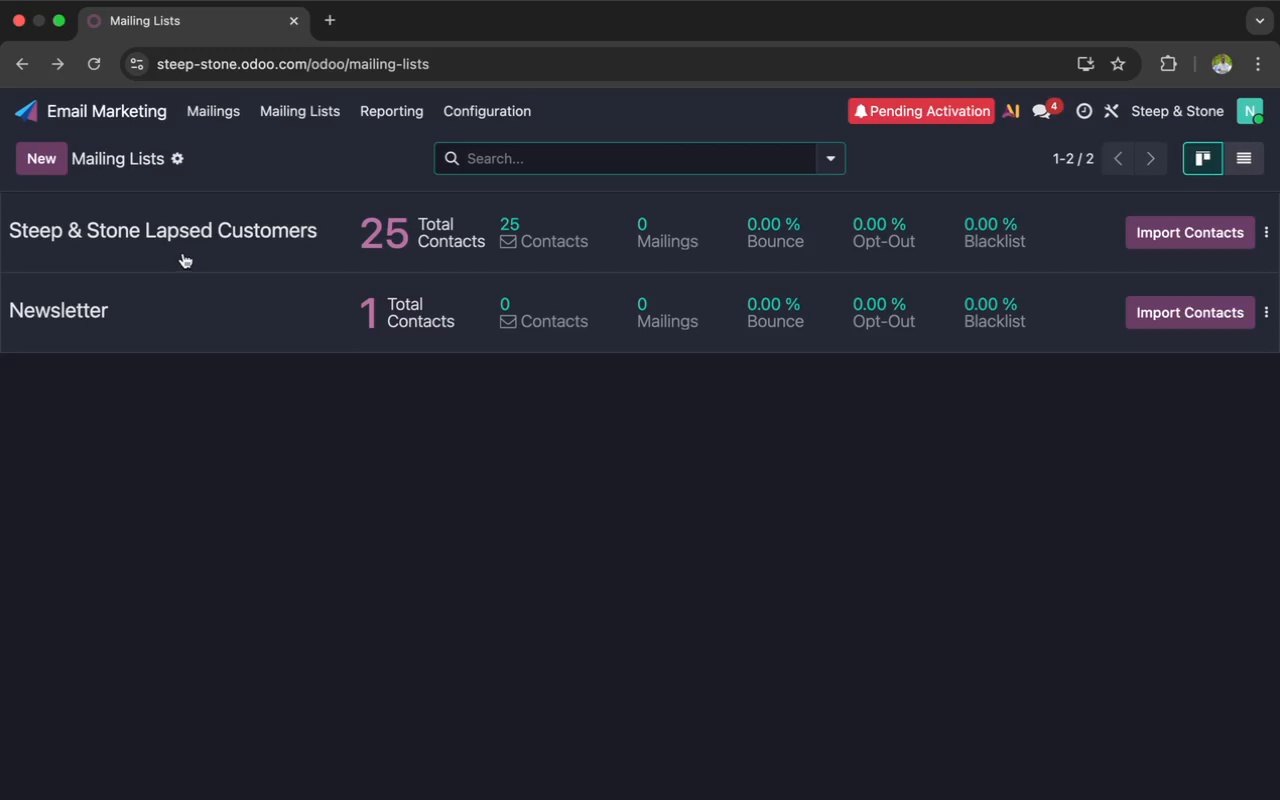 
left_click([1259, 214])
 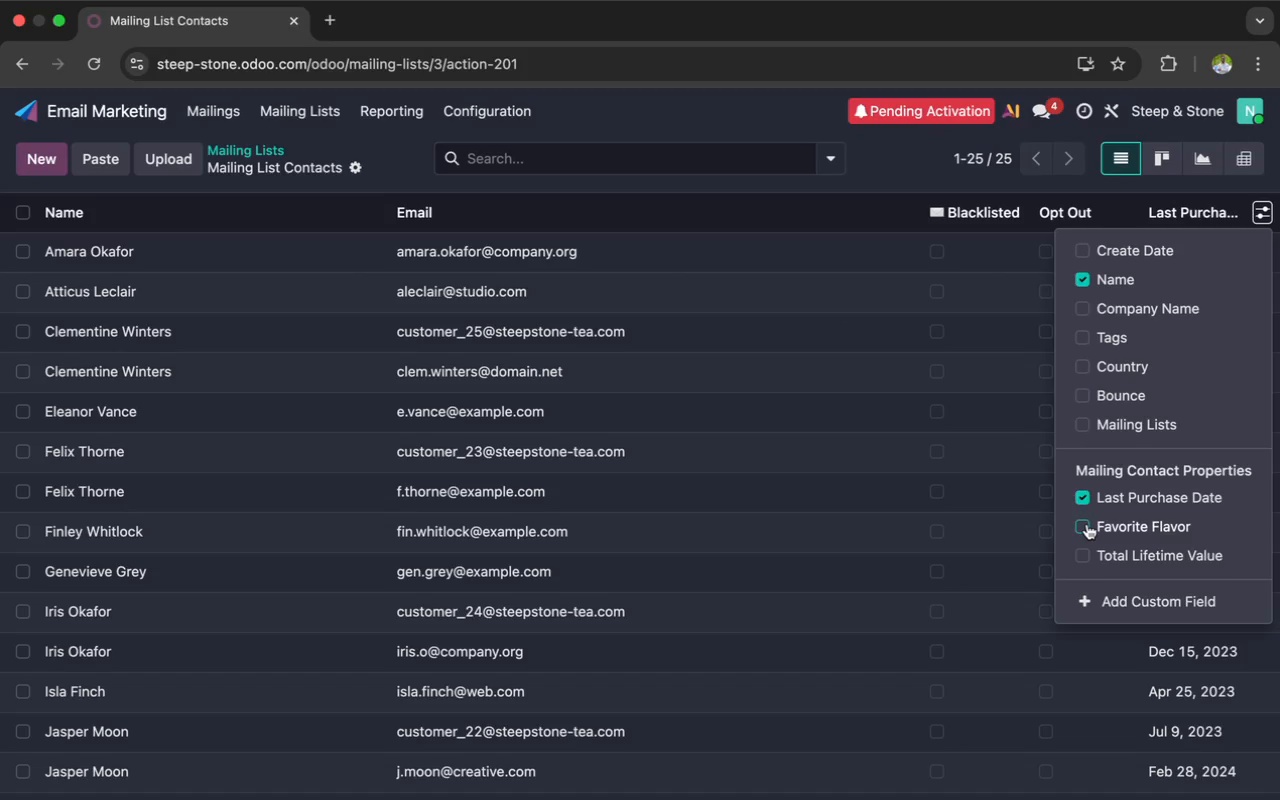 
left_click([1085, 523])
 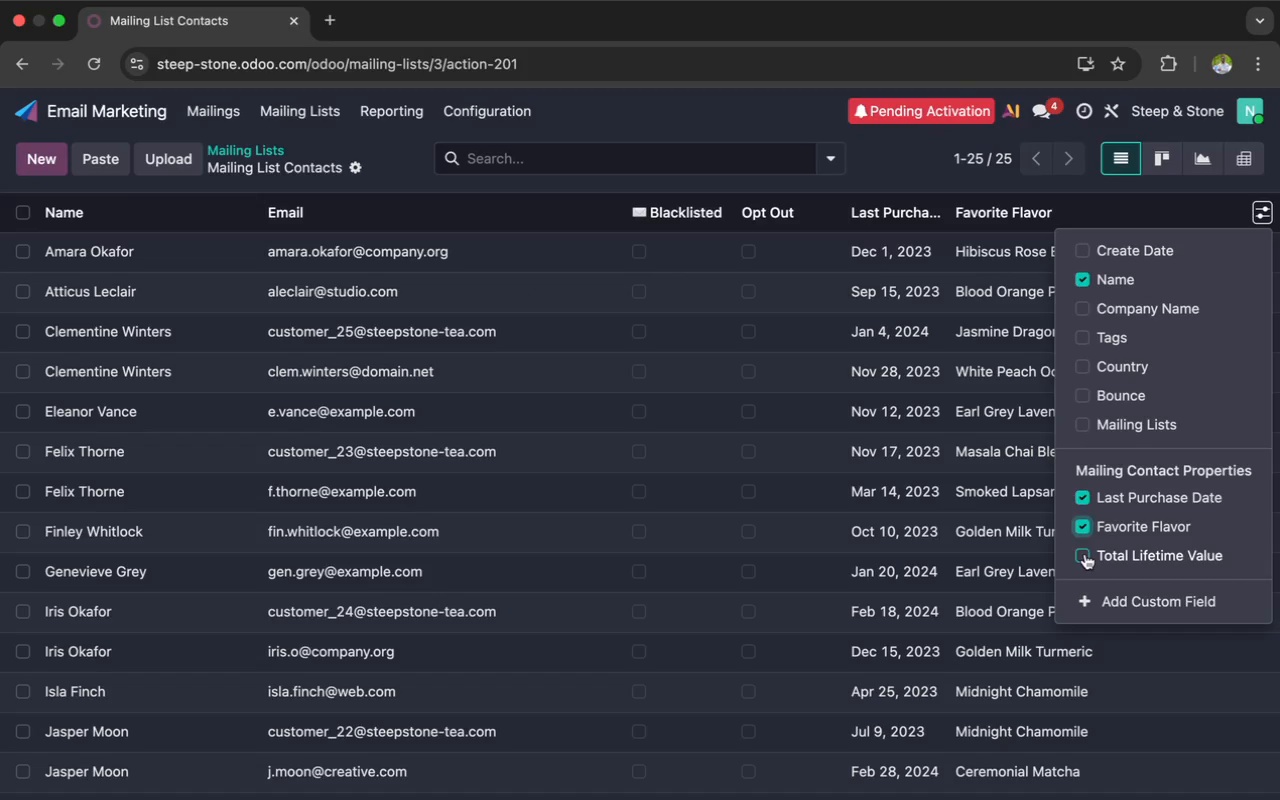 
left_click([1084, 555])
 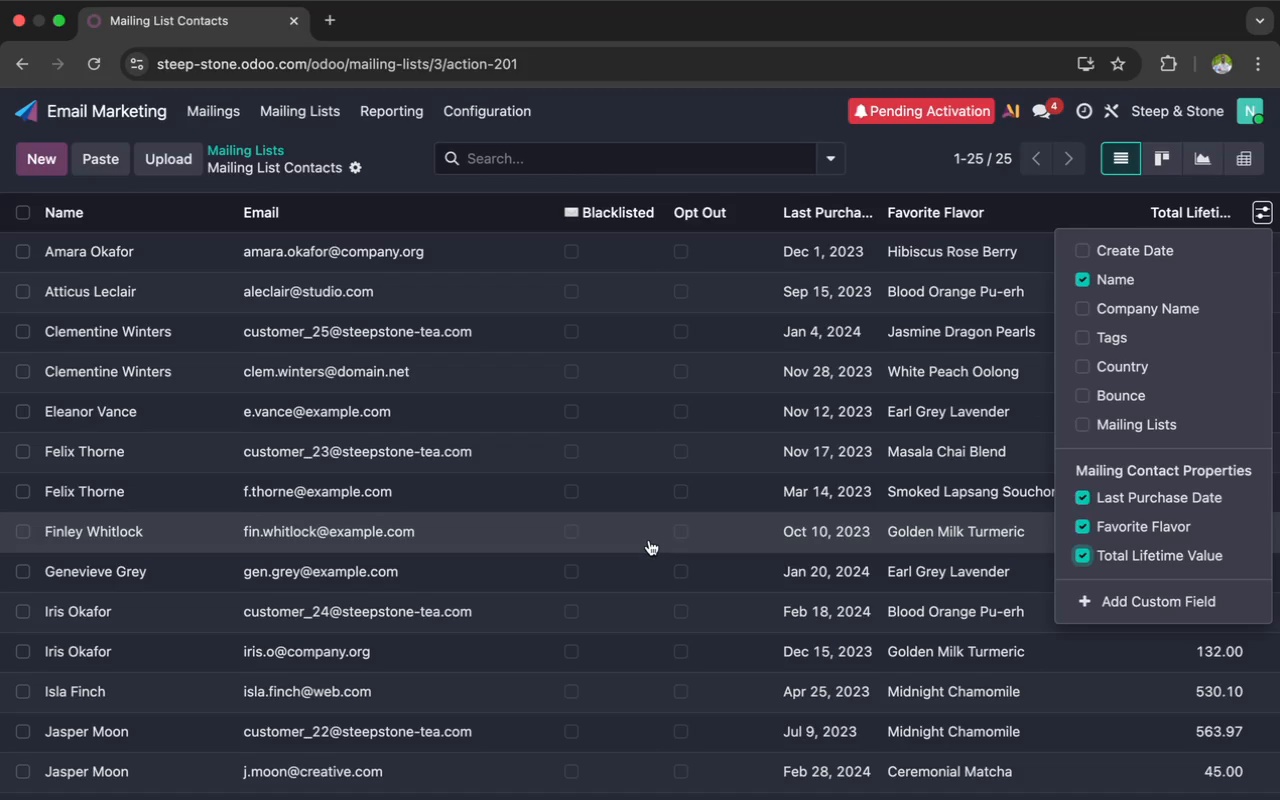 
left_click([649, 540])
 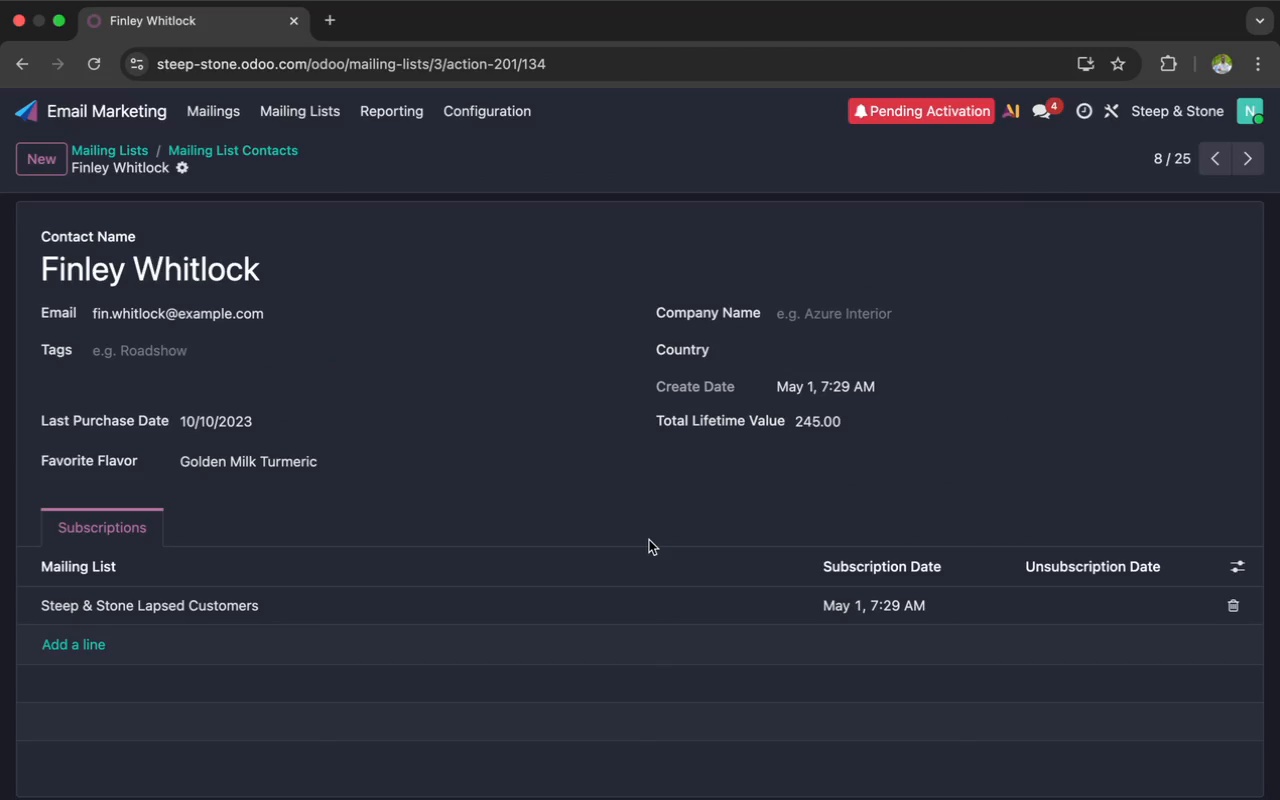 
scroll: coordinate [649, 540], scroll_direction: up, amount: 26.0
 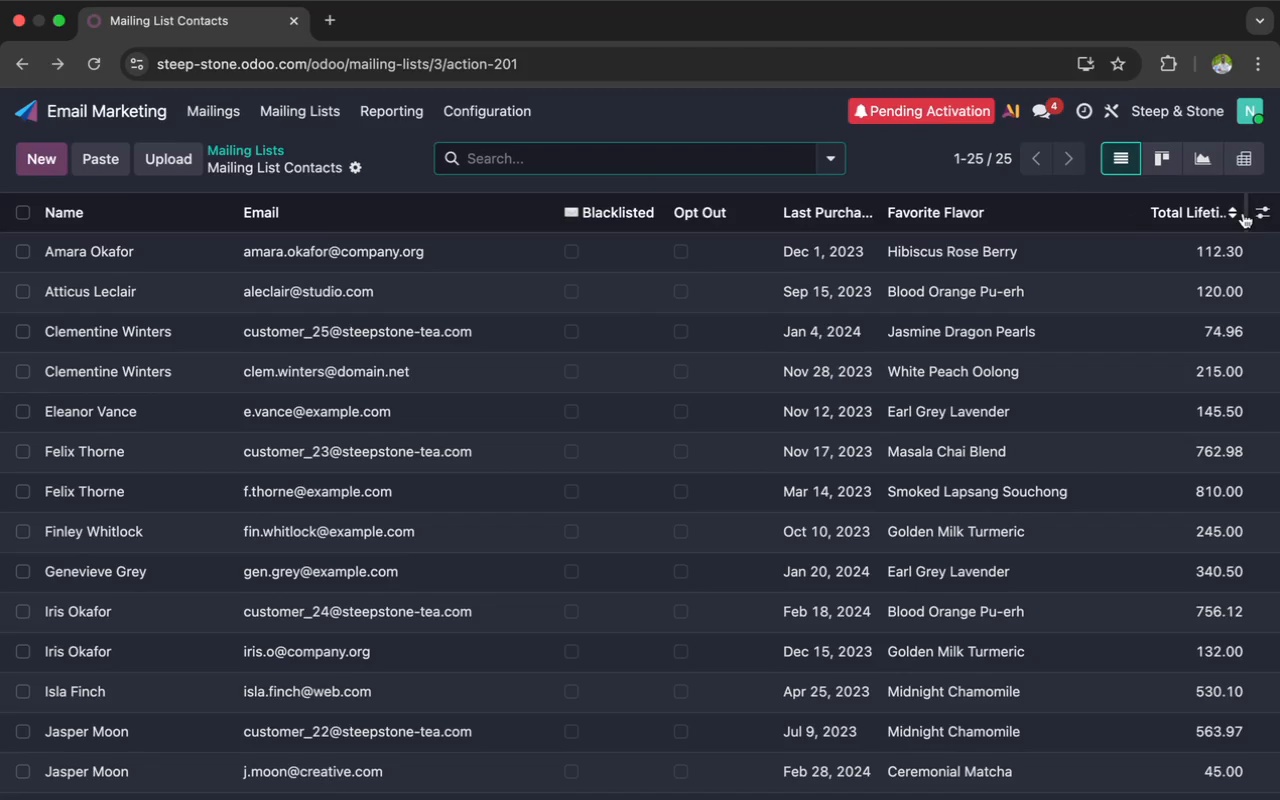 
left_click([1260, 211])
 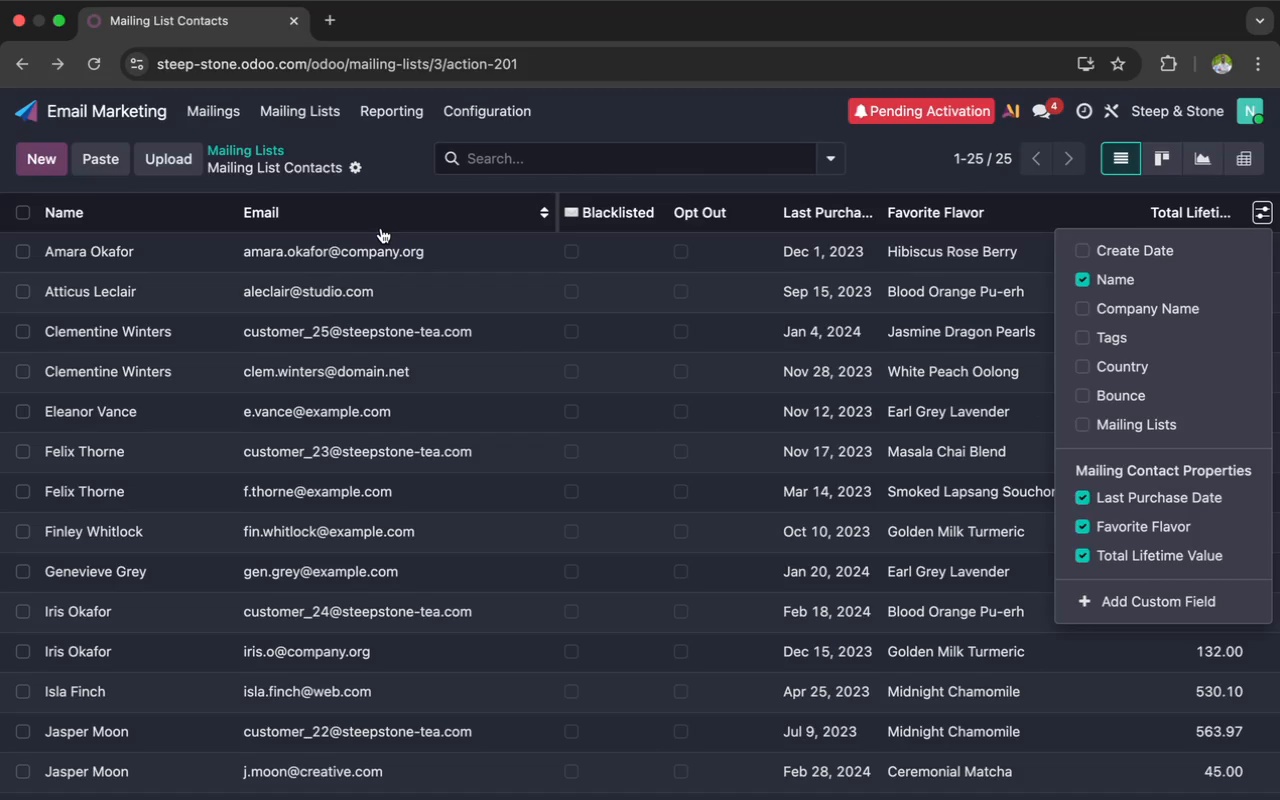 
wait(40.37)
 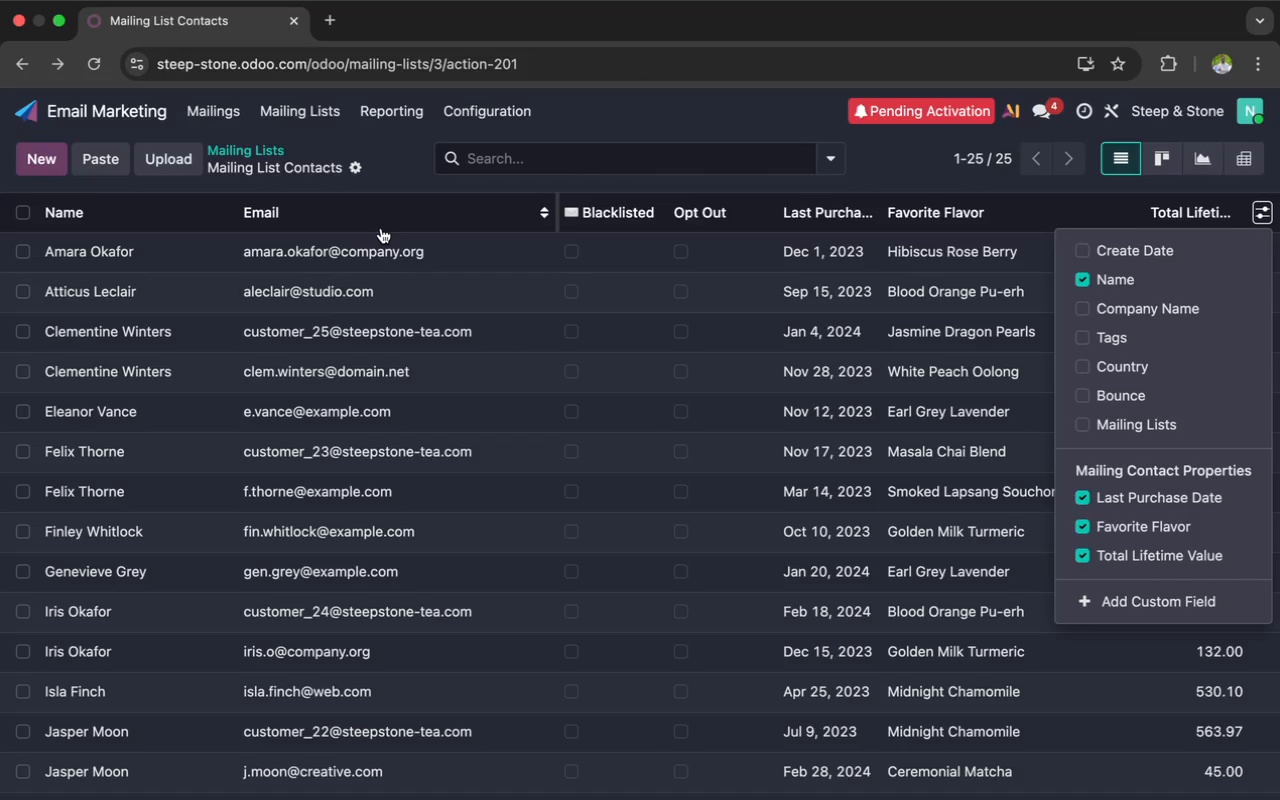 
left_click([228, 111])
 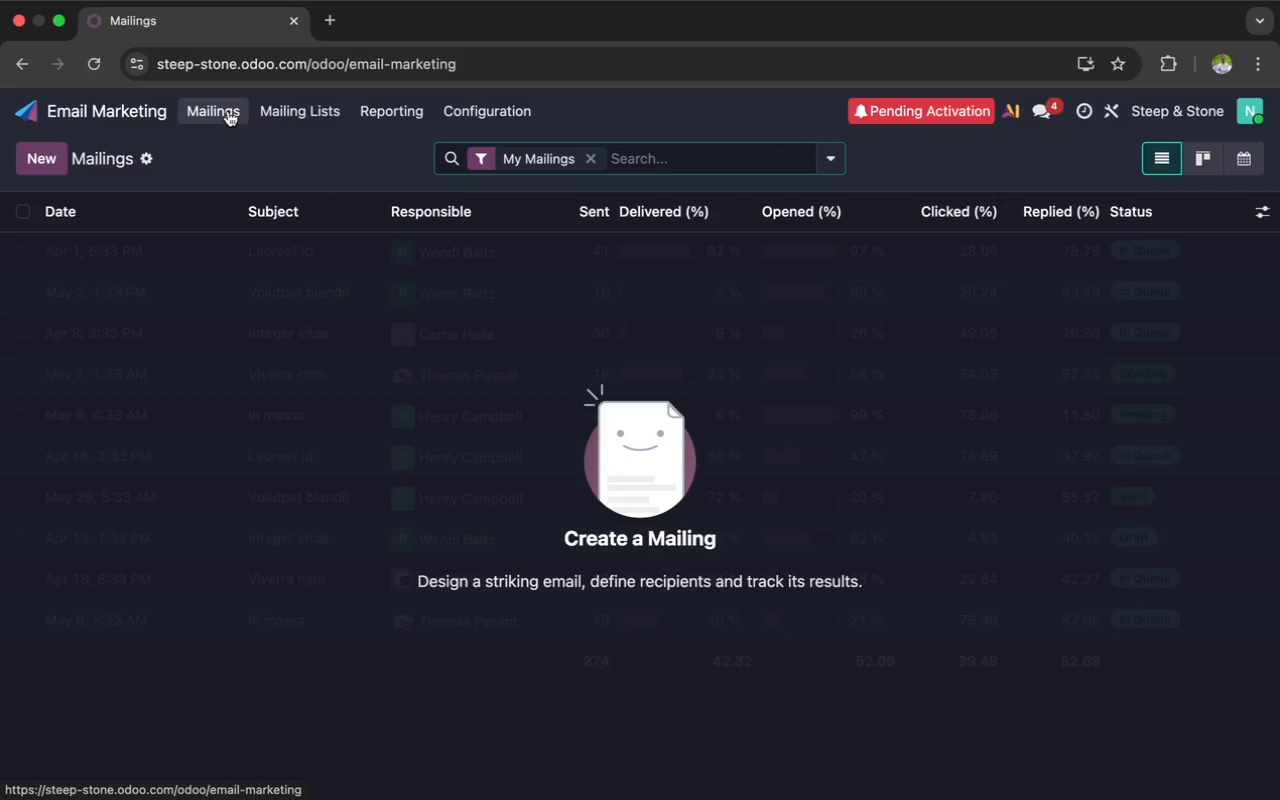 
wait(8.57)
 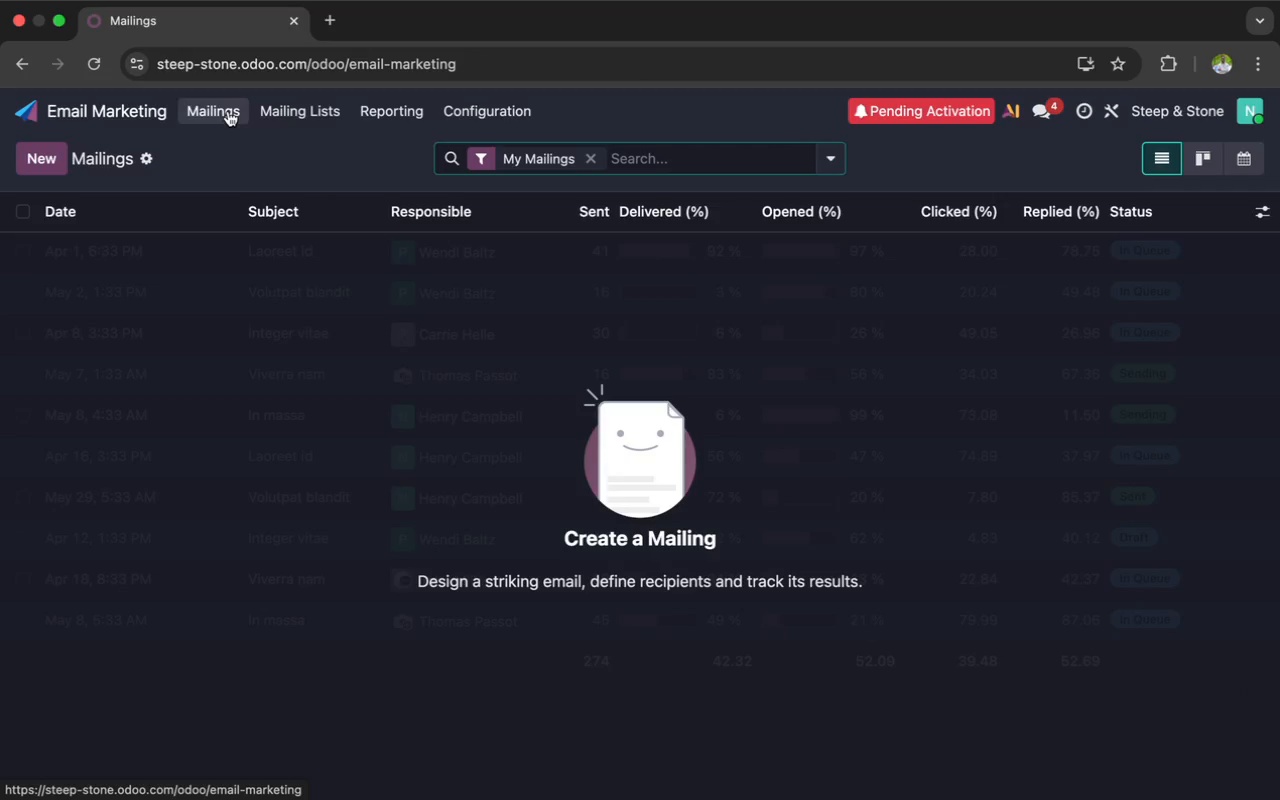 
left_click([43, 155])
 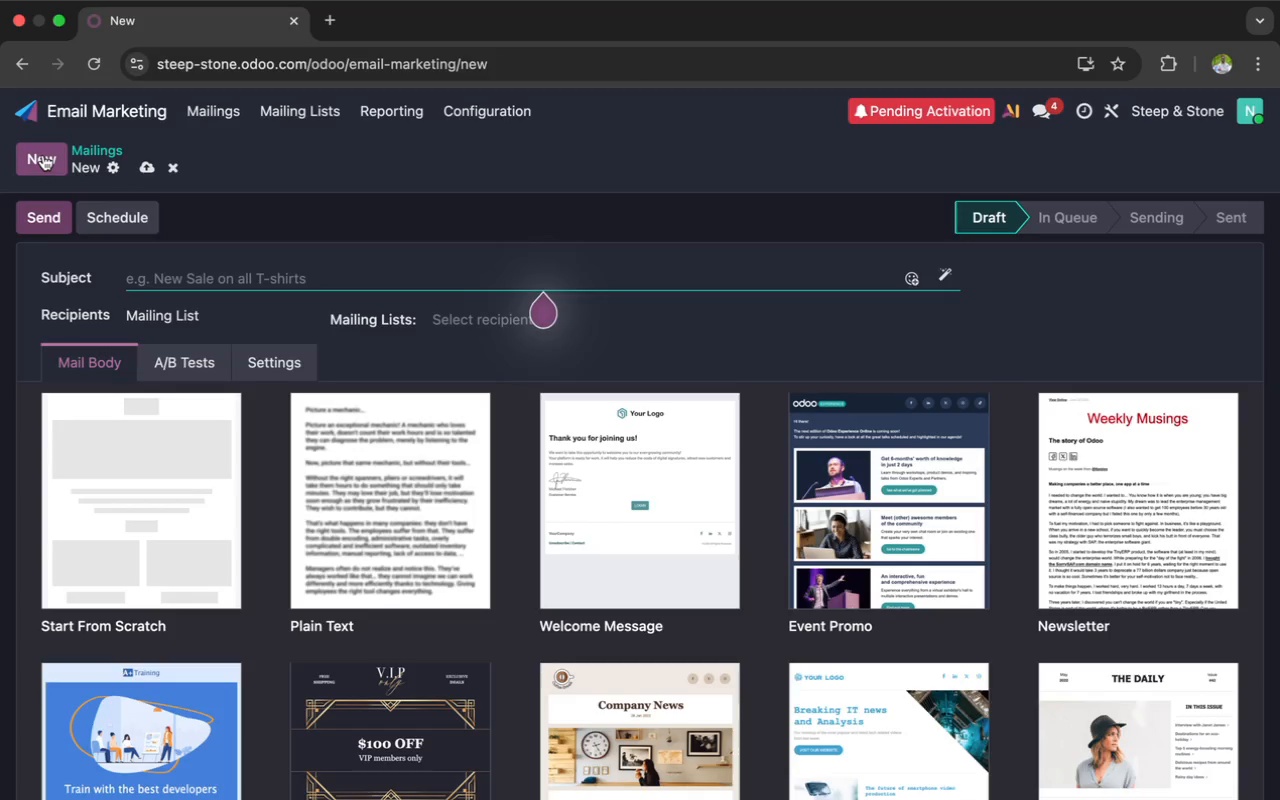 
wait(17.77)
 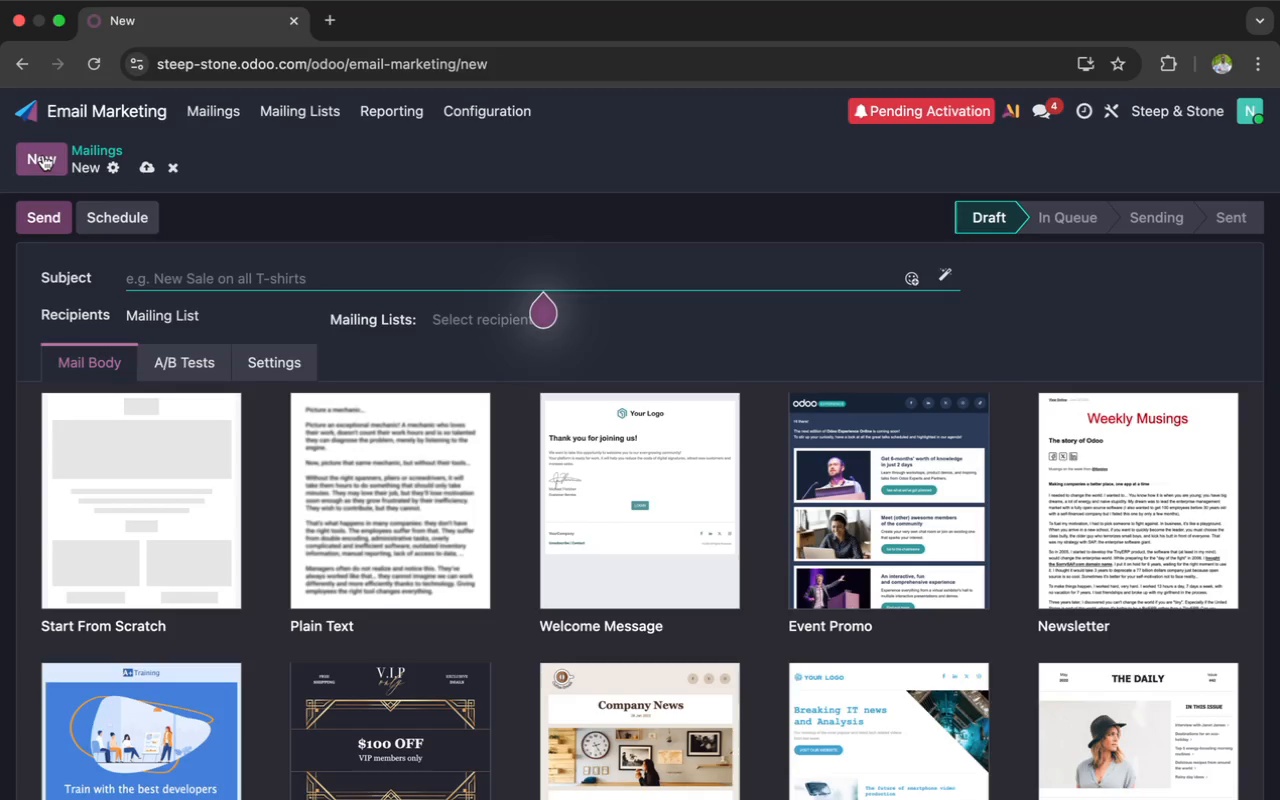 
left_click([295, 318])
 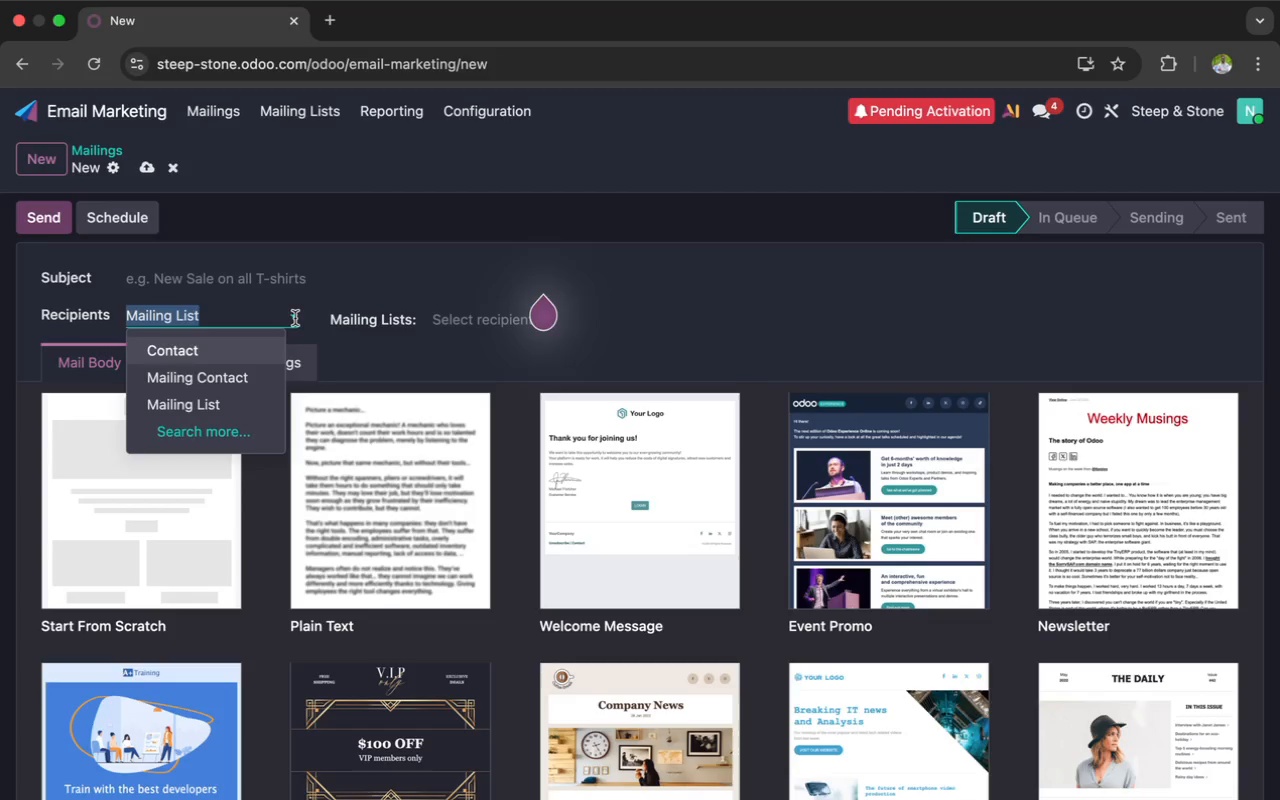 
wait(11.26)
 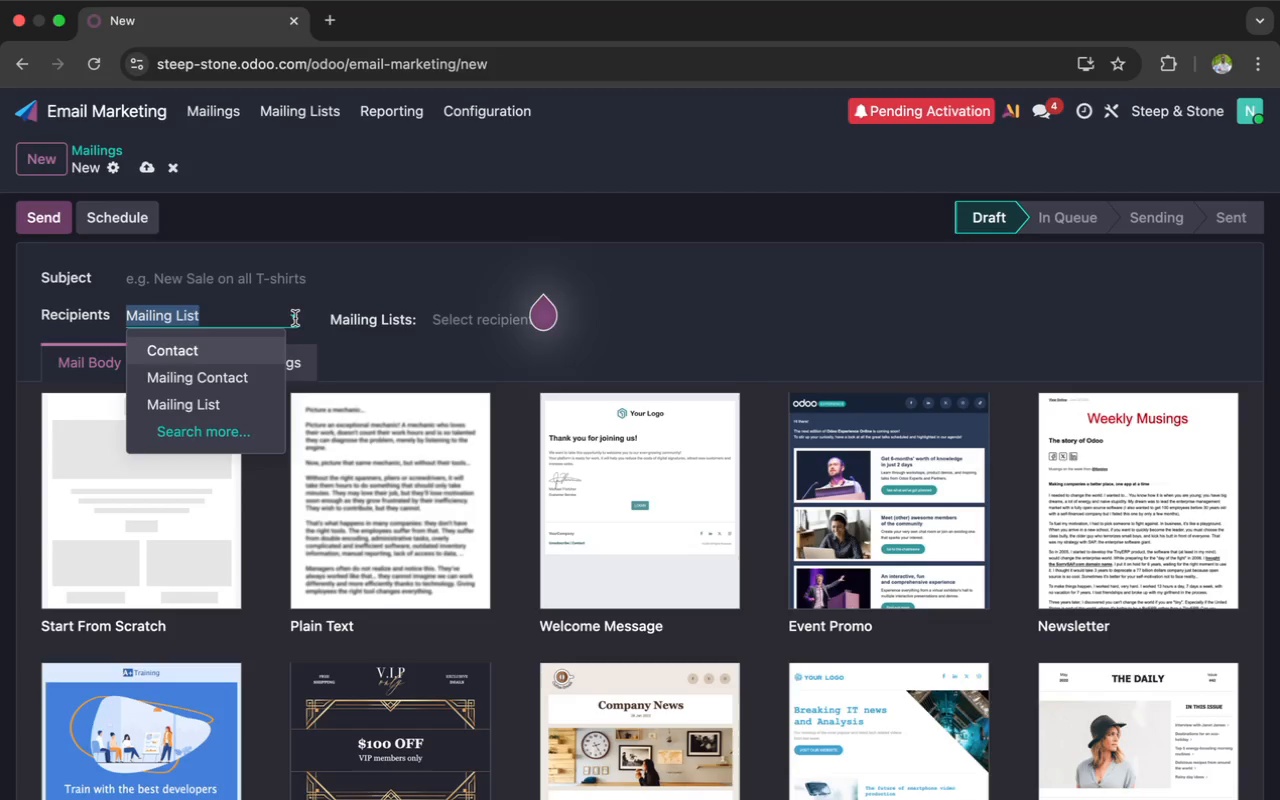 
left_click([220, 401])
 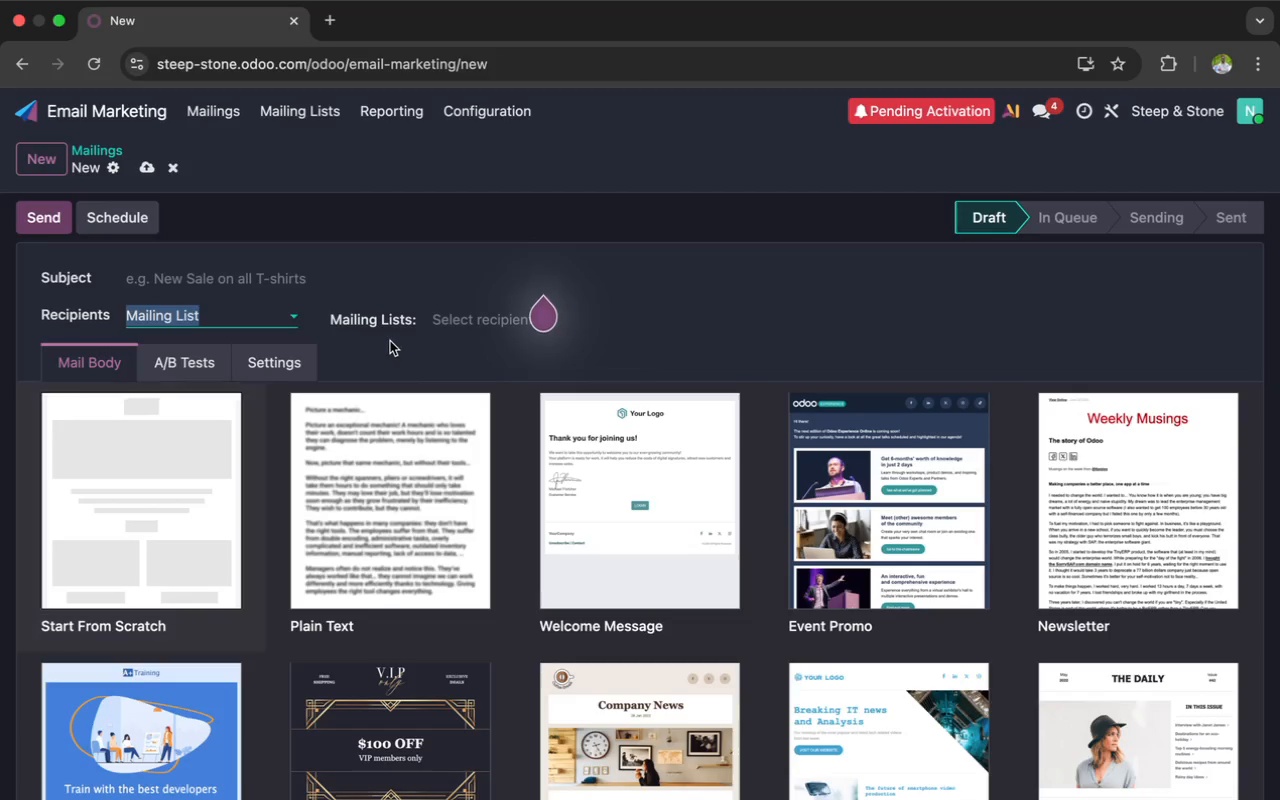 
left_click([466, 309])
 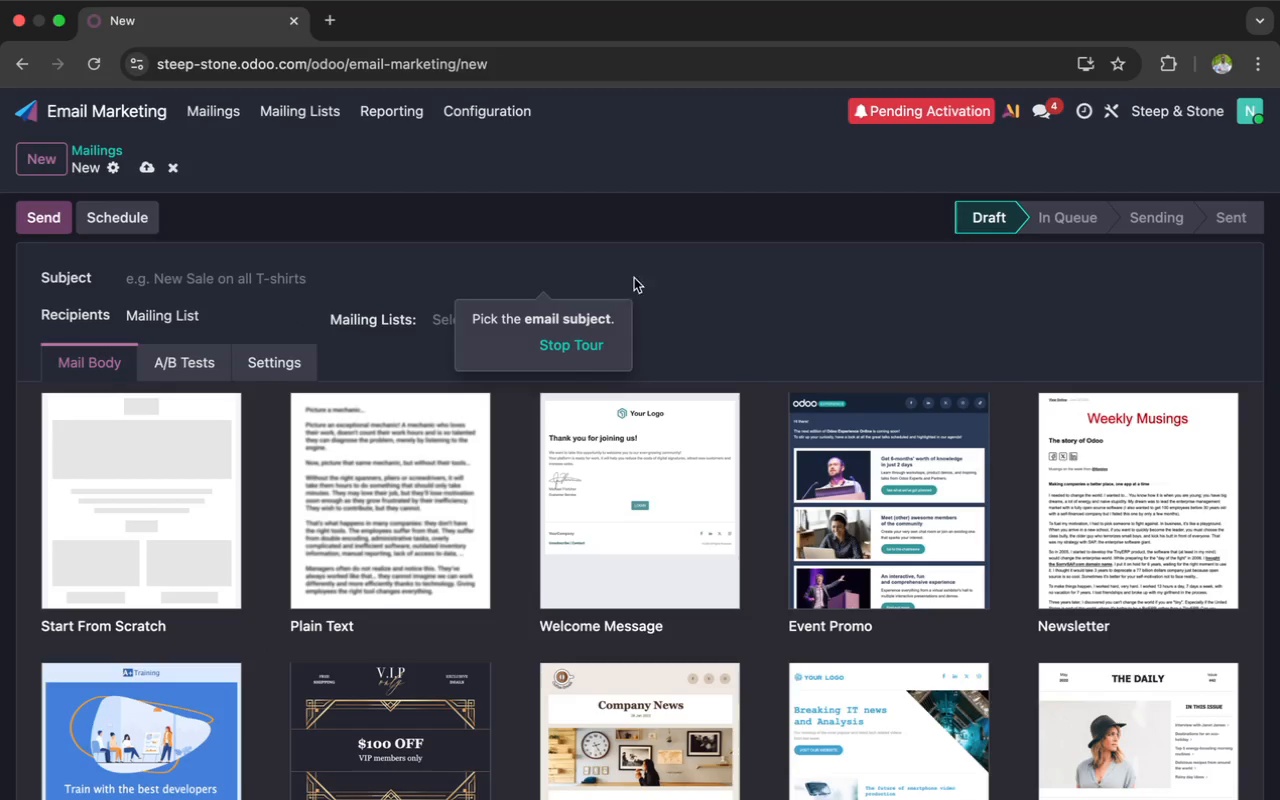 
left_click([659, 261])
 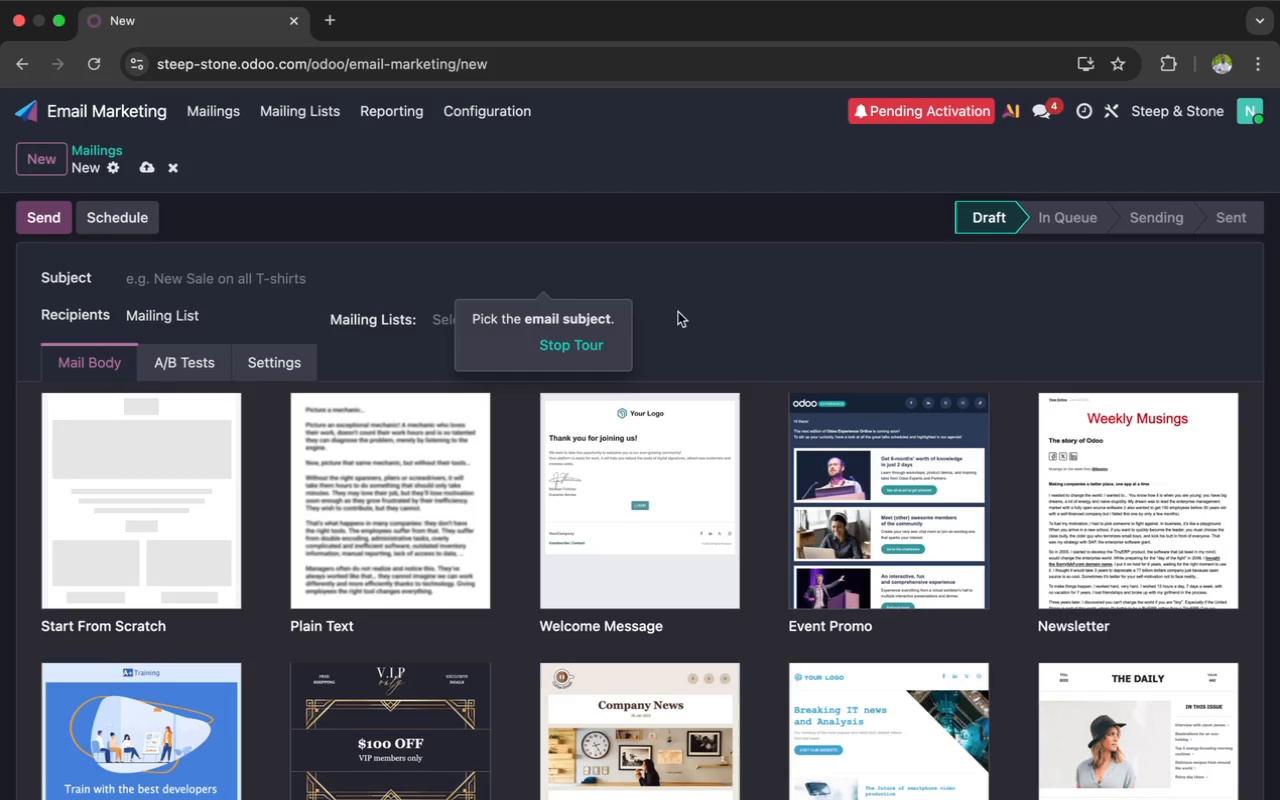 
left_click([695, 309])
 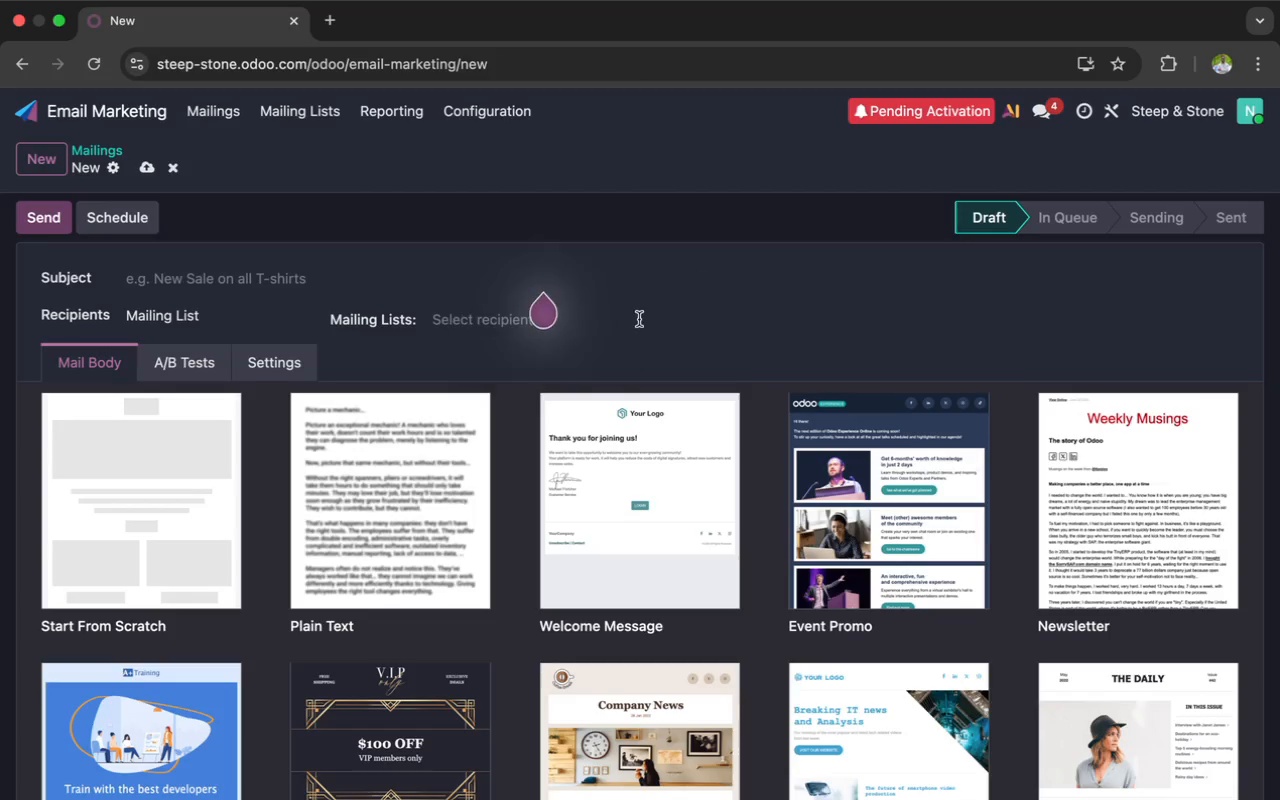 
wait(5.02)
 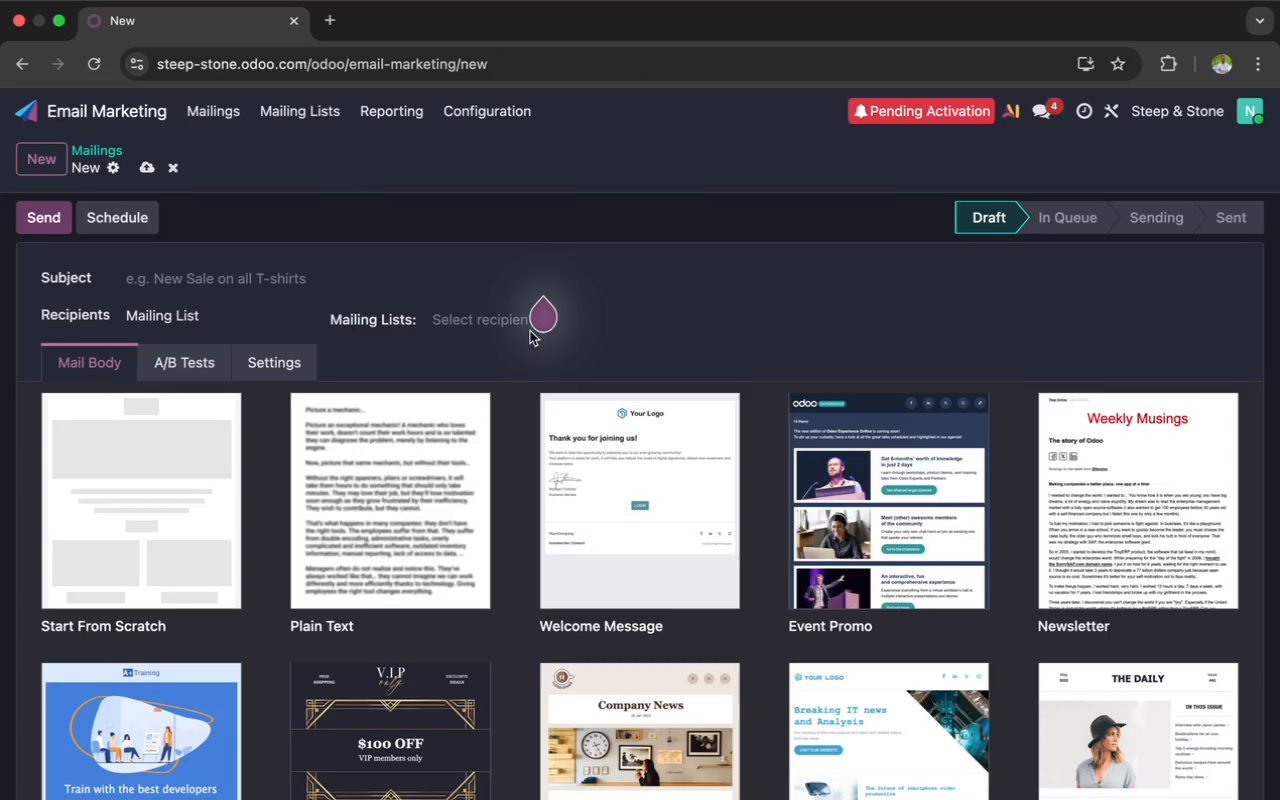 
left_click([435, 322])
 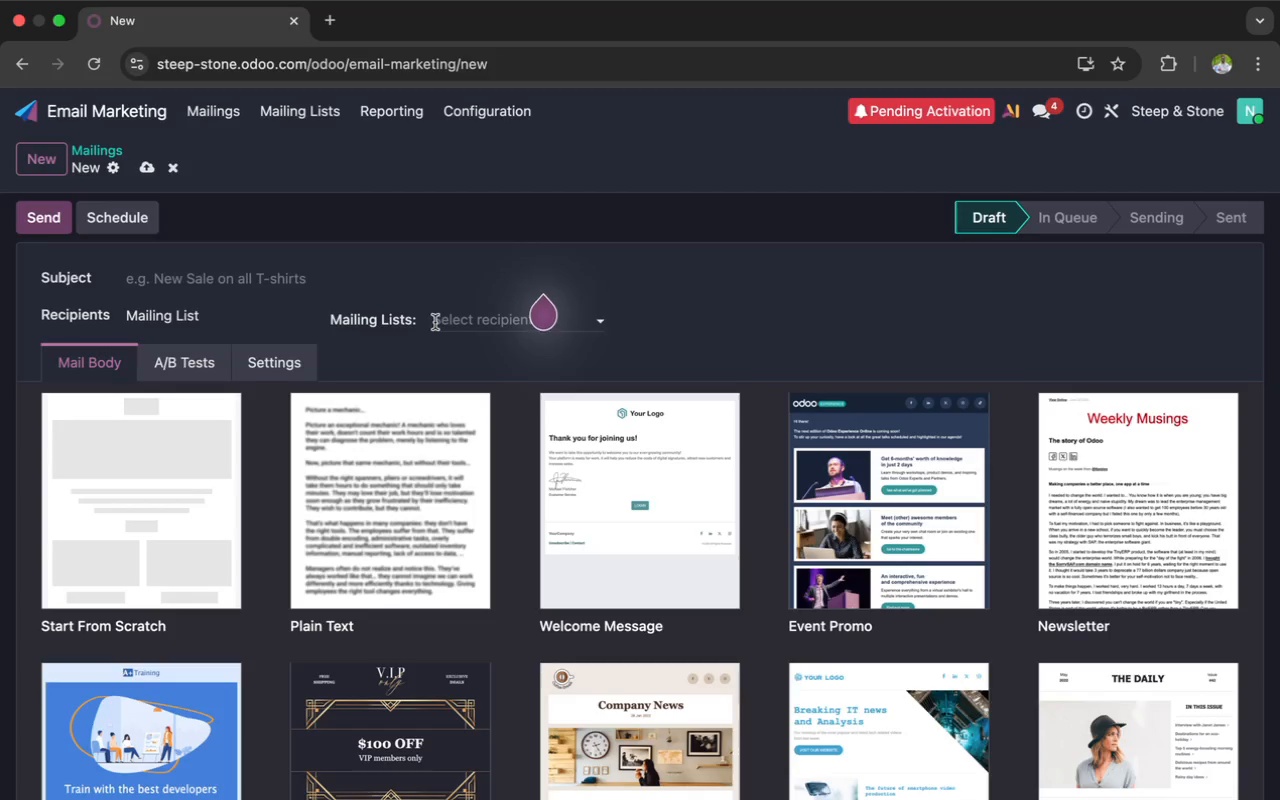 
left_click([435, 322])
 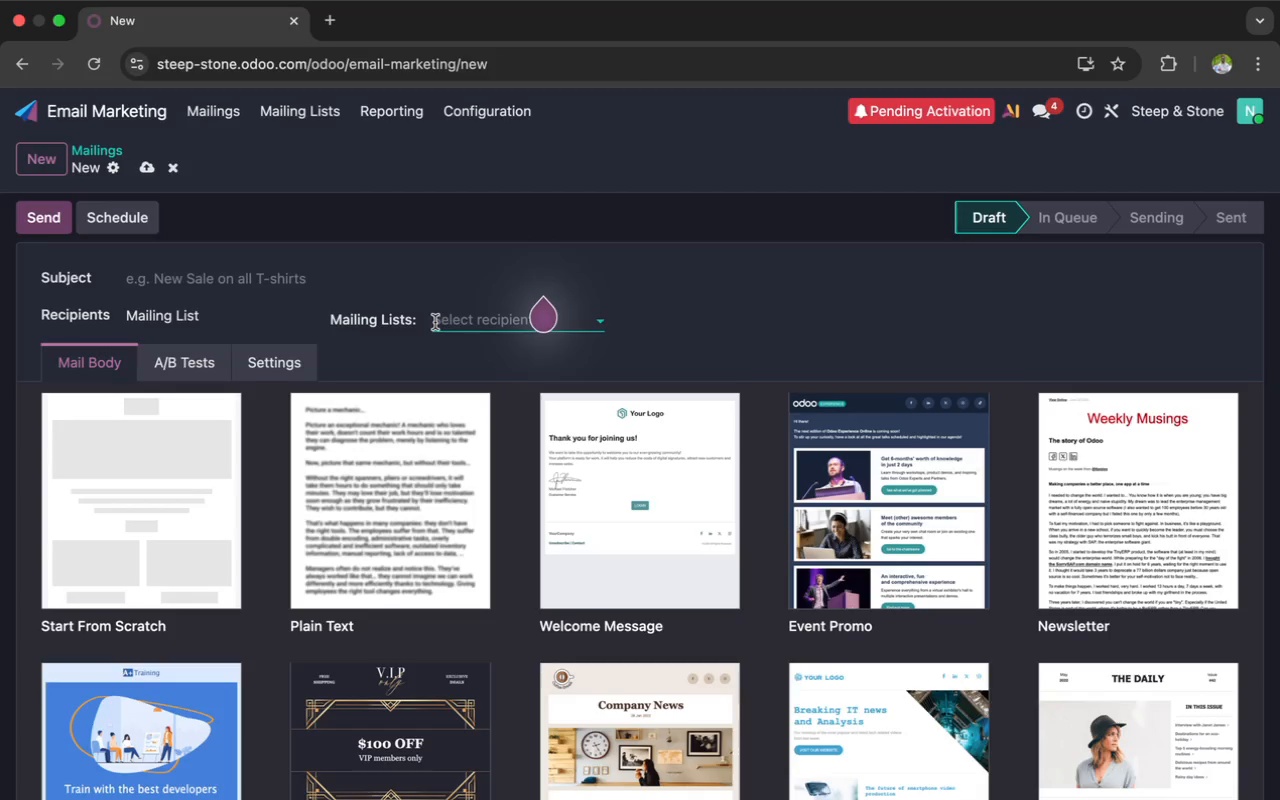 
left_click([435, 321])
 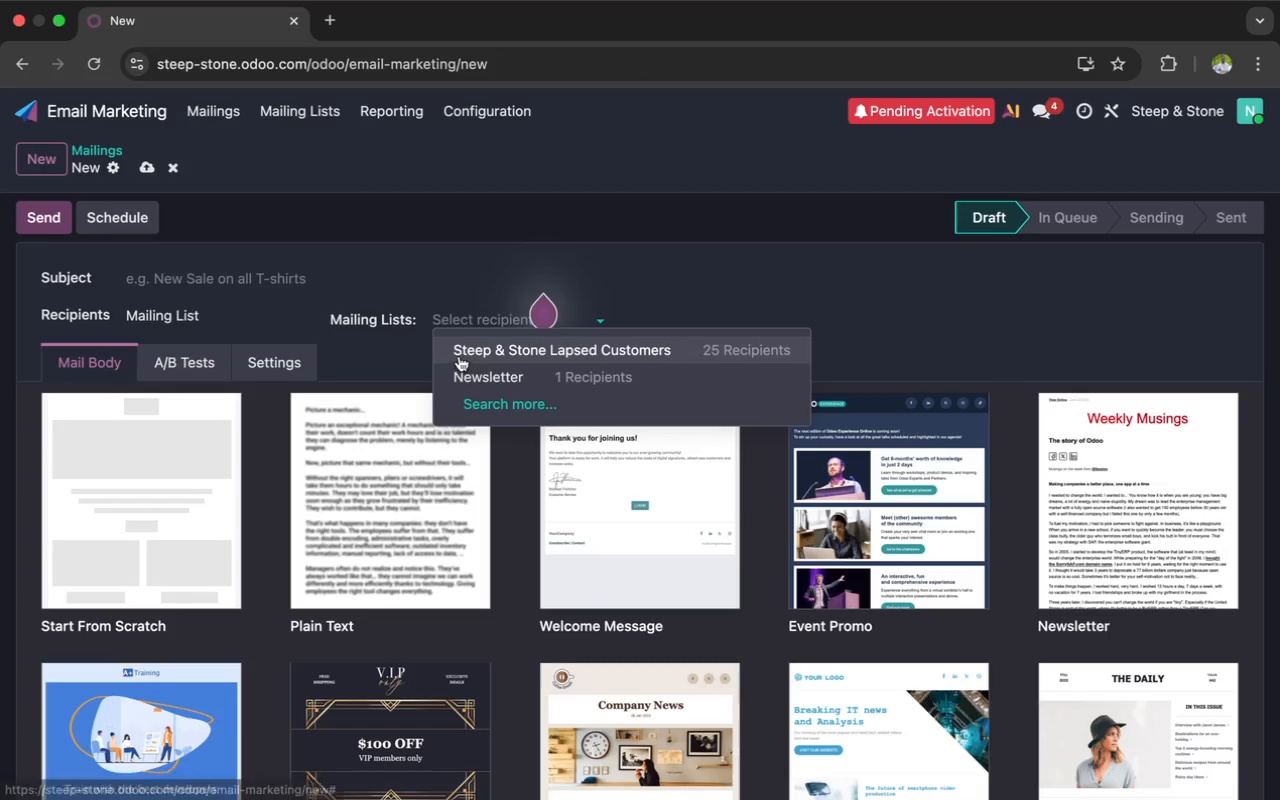 
left_click([459, 350])
 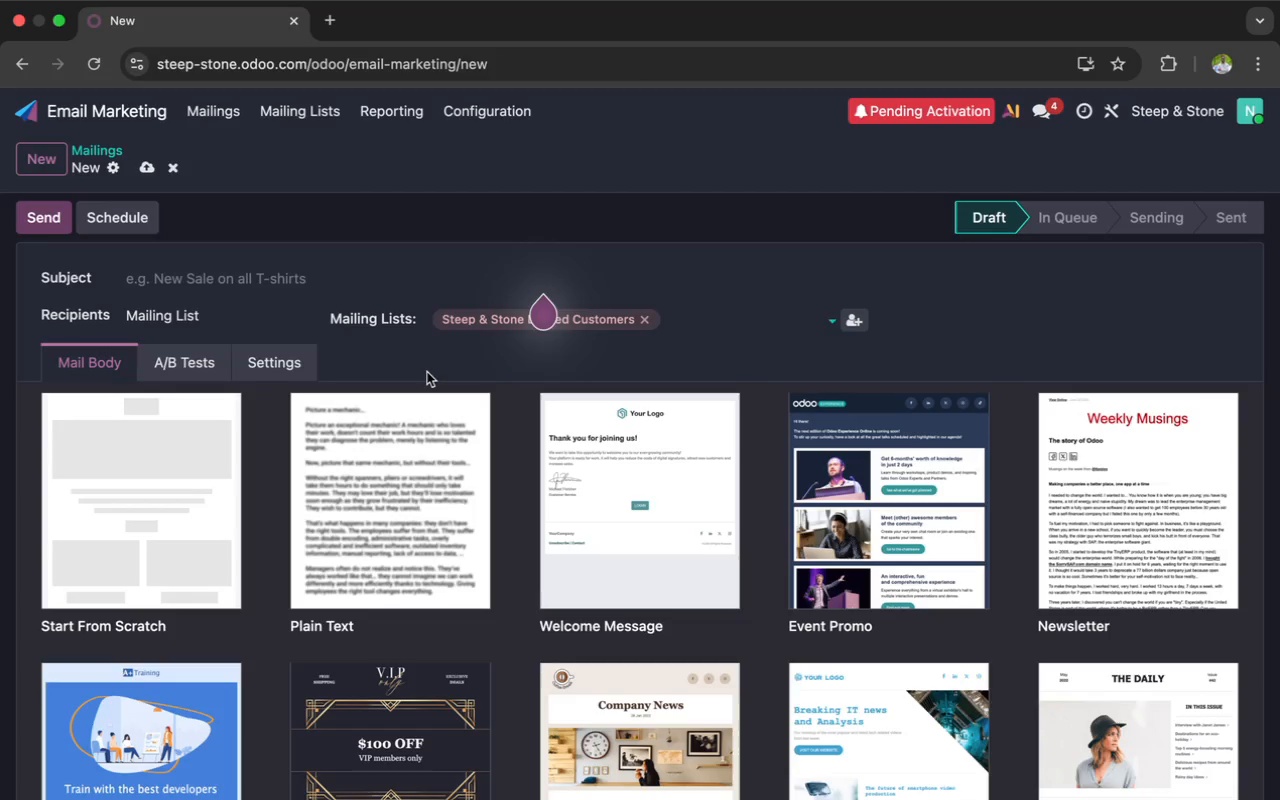 
wait(16.1)
 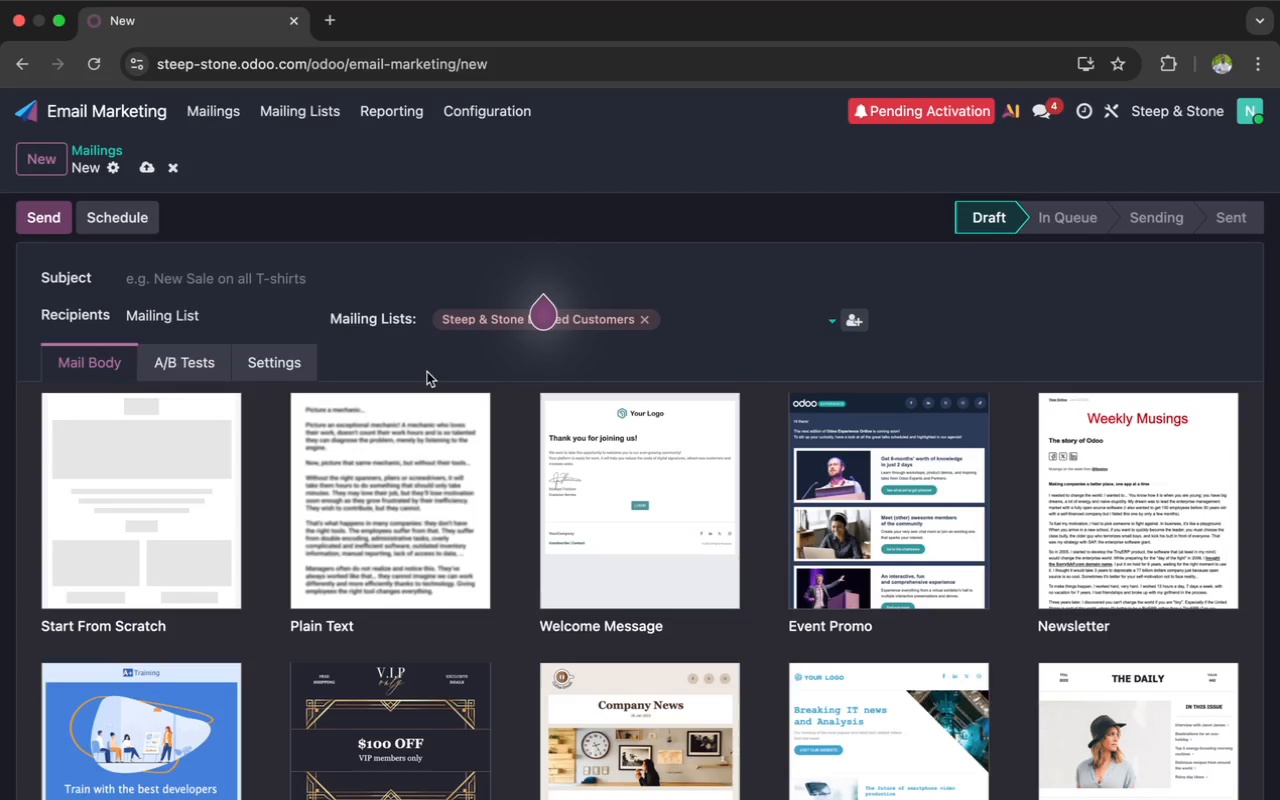 
left_click([860, 321])
 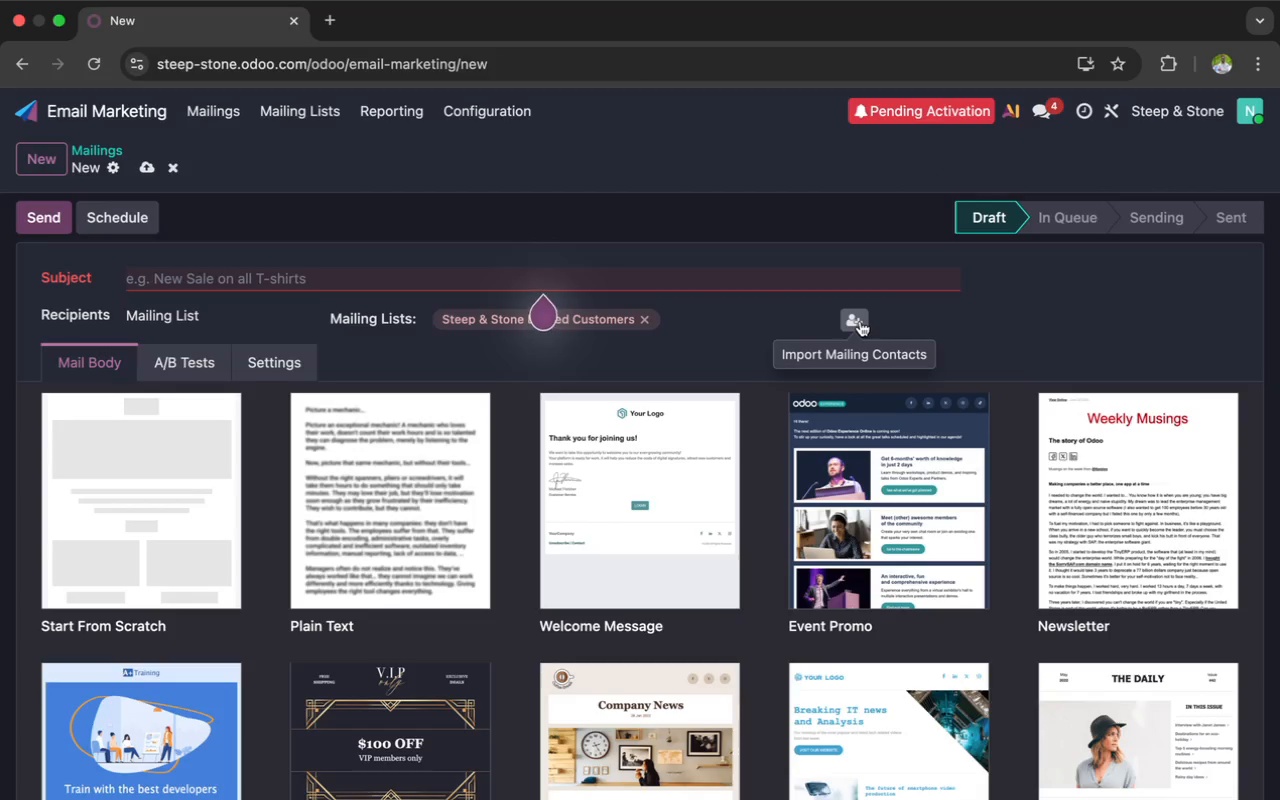 
wait(10.96)
 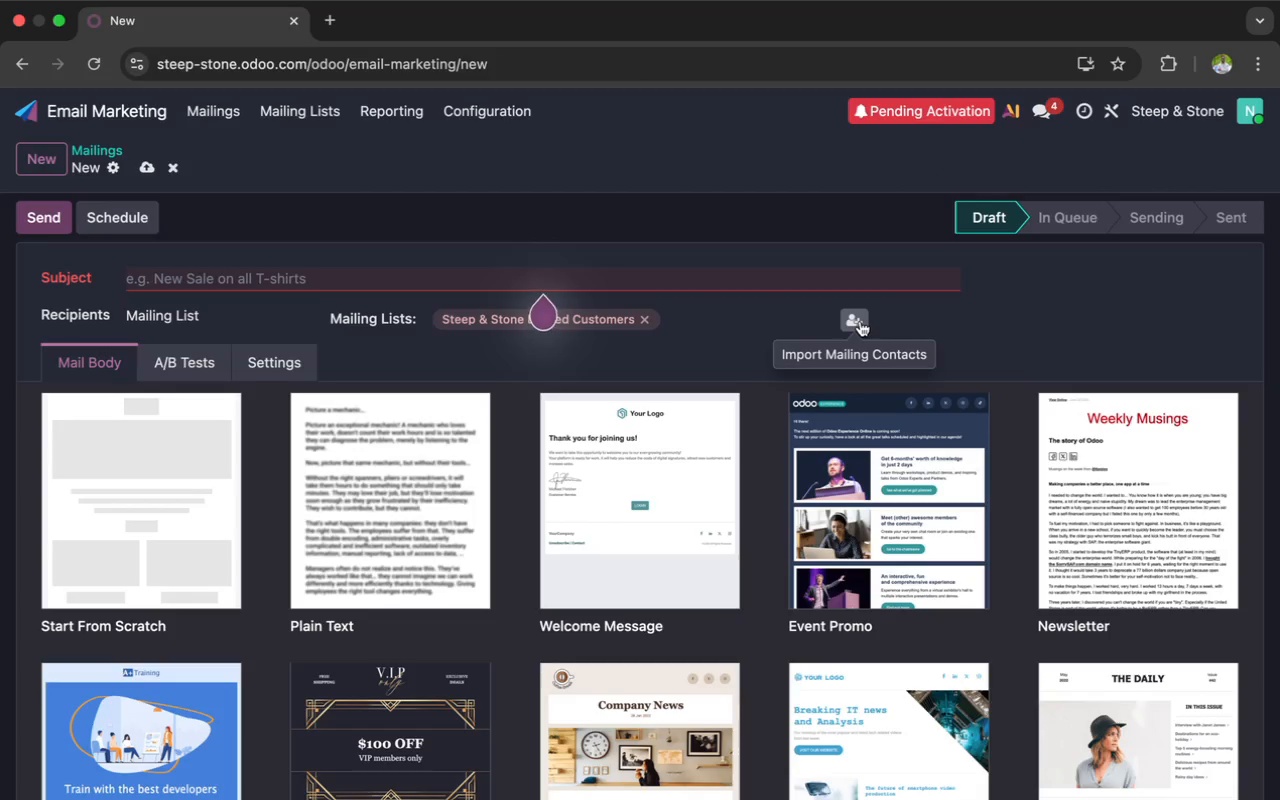 
left_click([115, 167])
 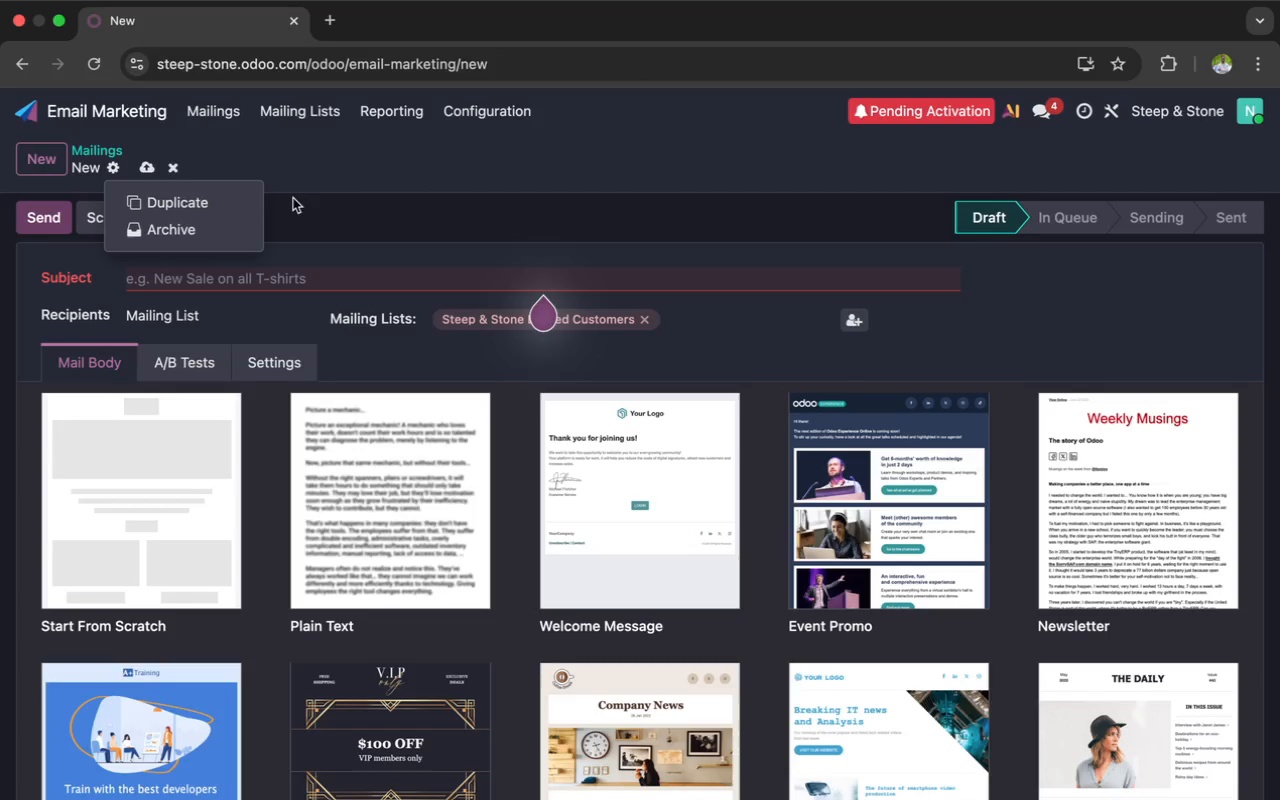 
left_click([312, 206])
 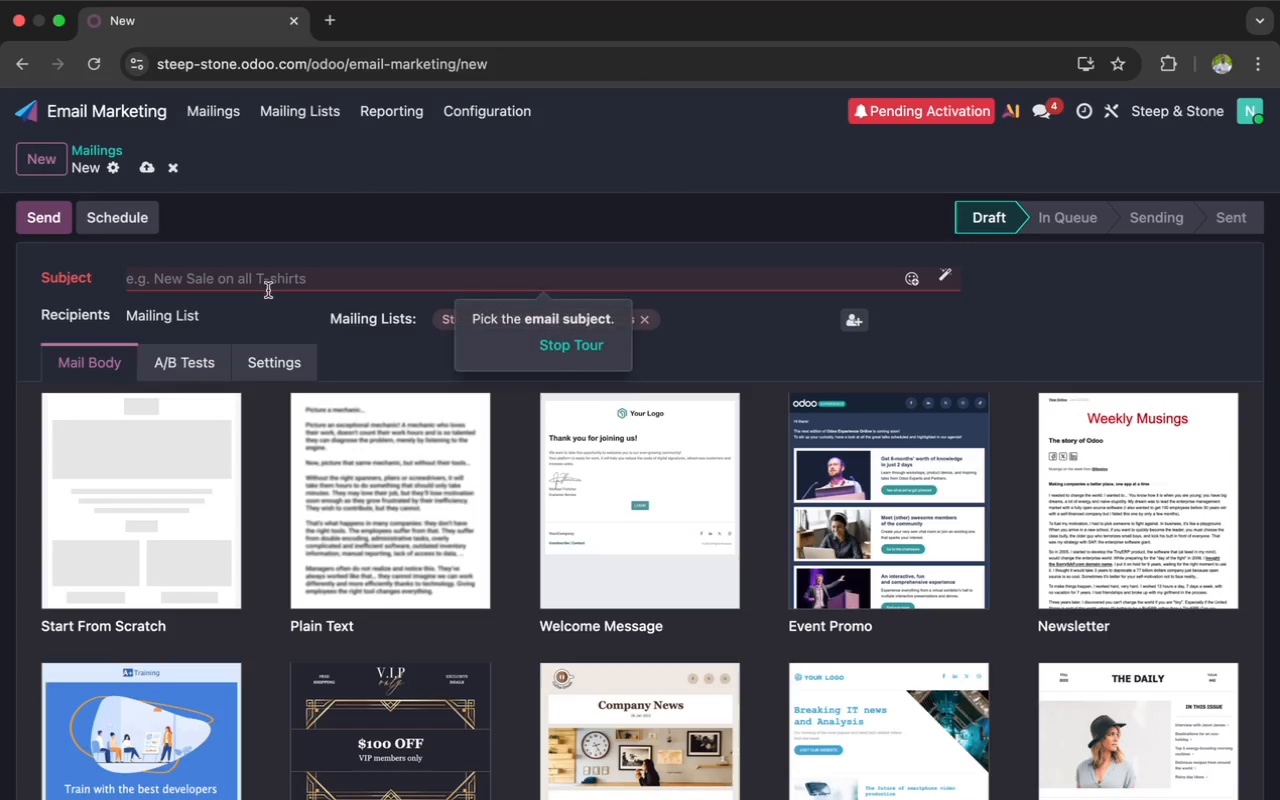 
left_click([269, 358])
 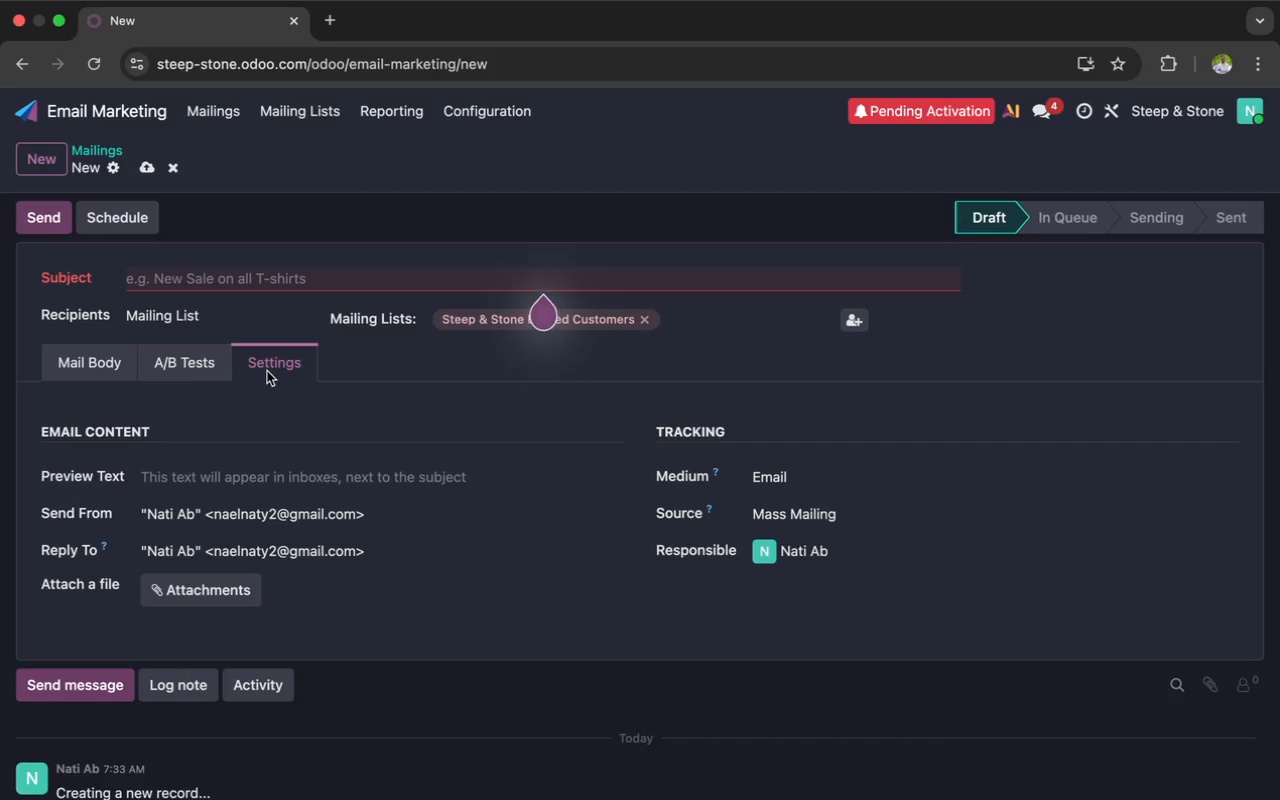 
wait(26.0)
 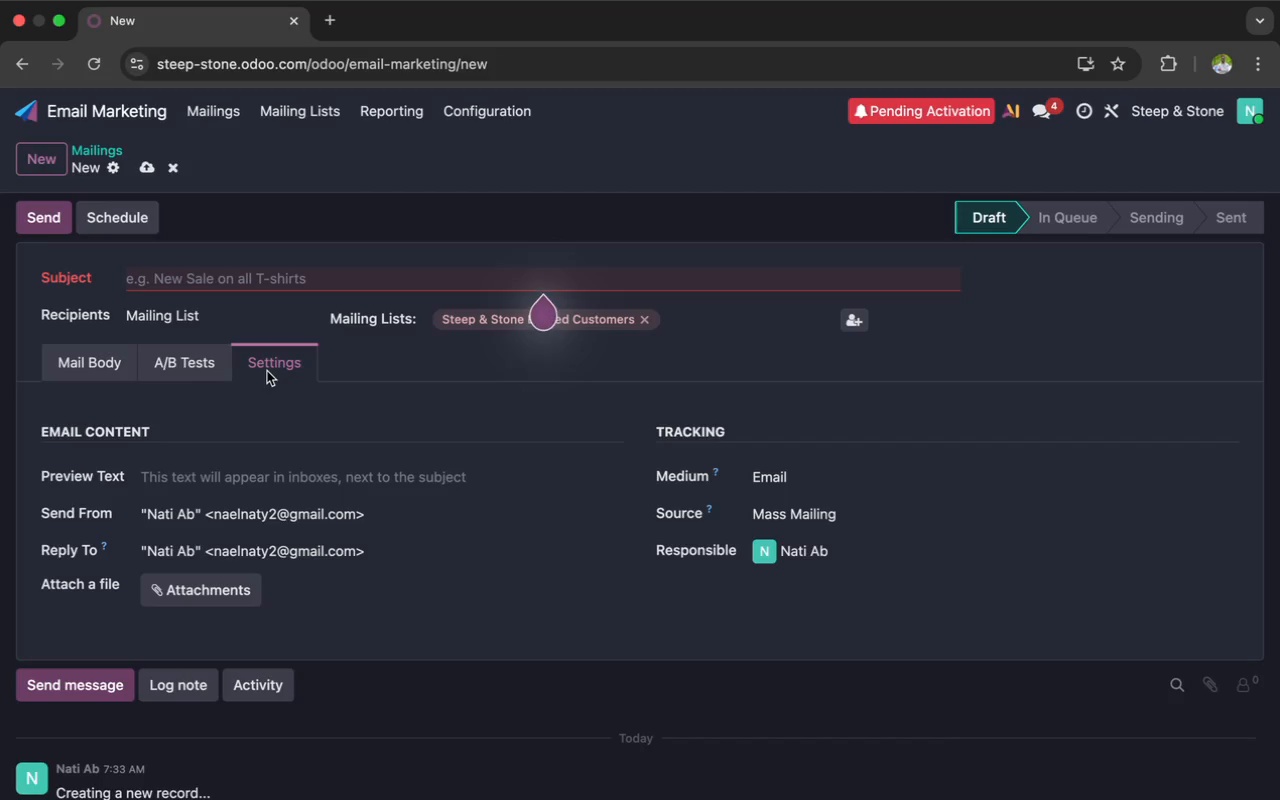 
left_click([207, 366])
 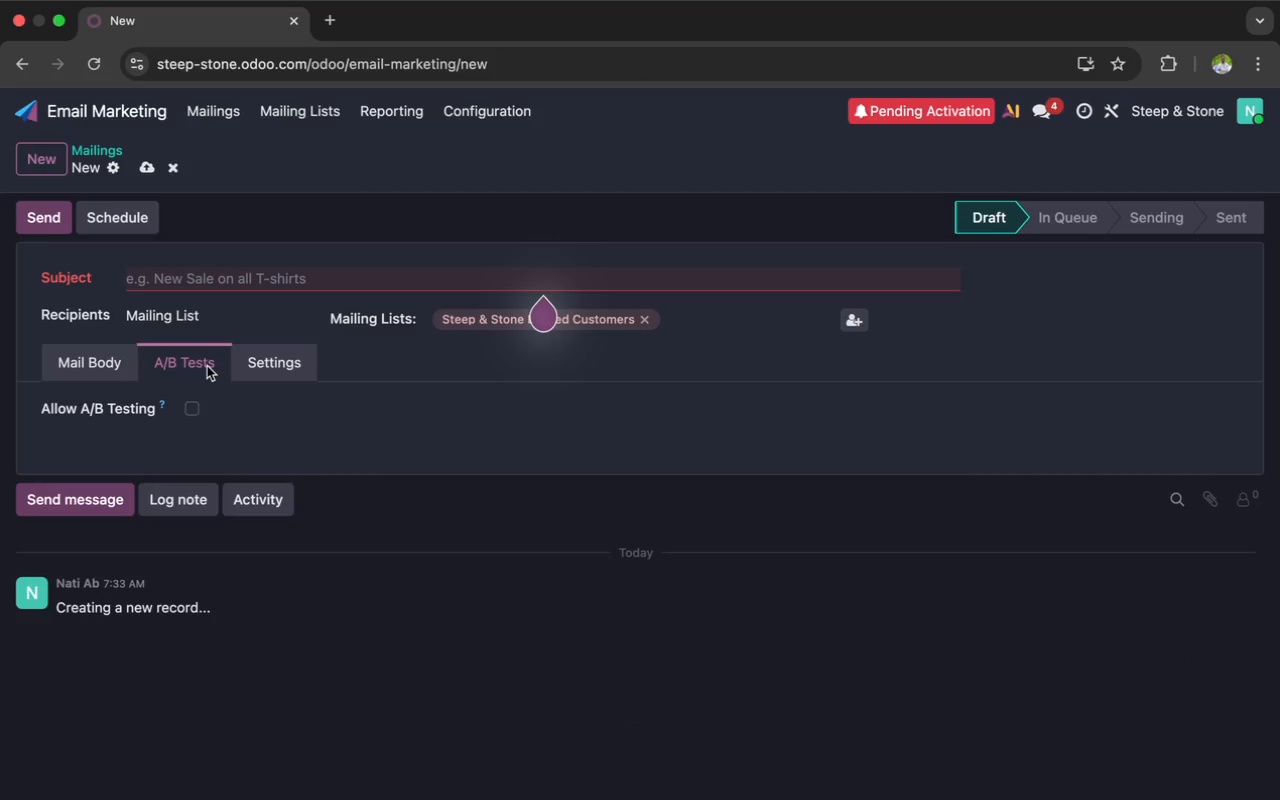 
left_click([112, 355])
 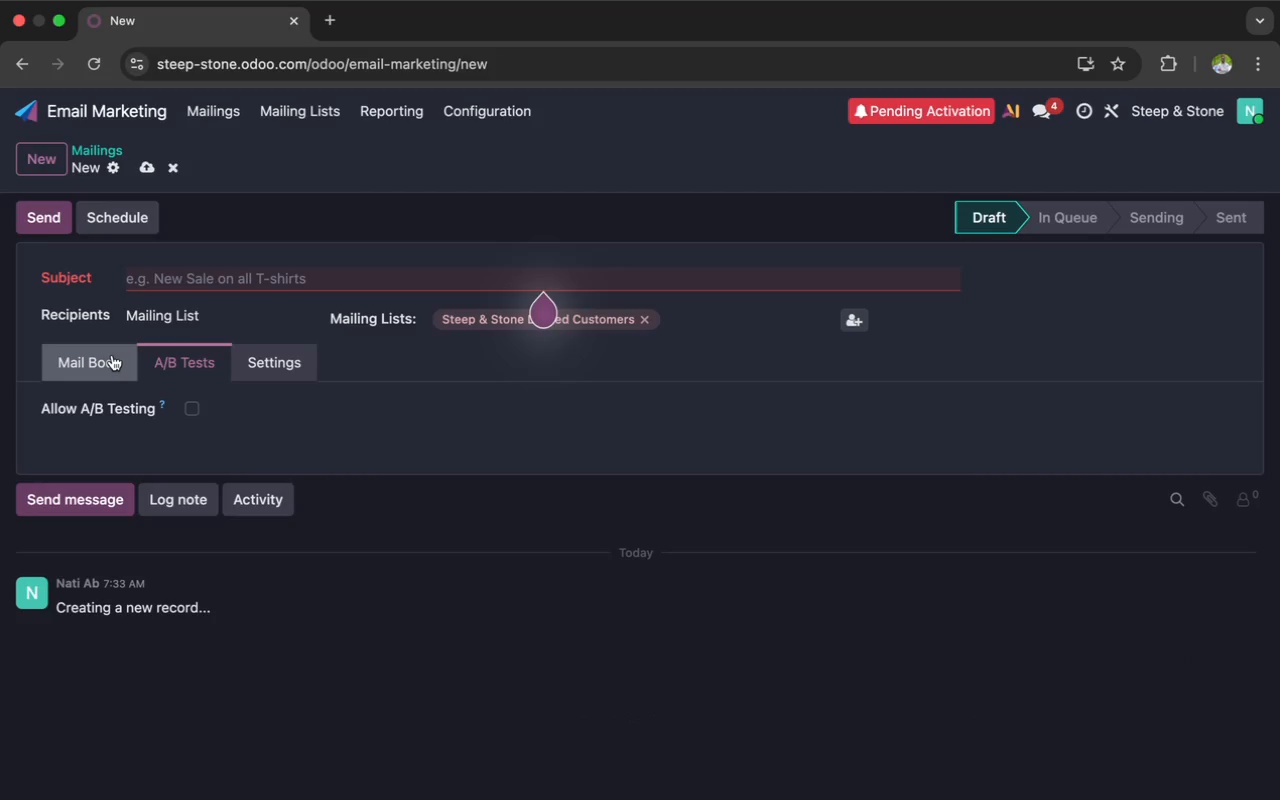 
mouse_move([118, 336])
 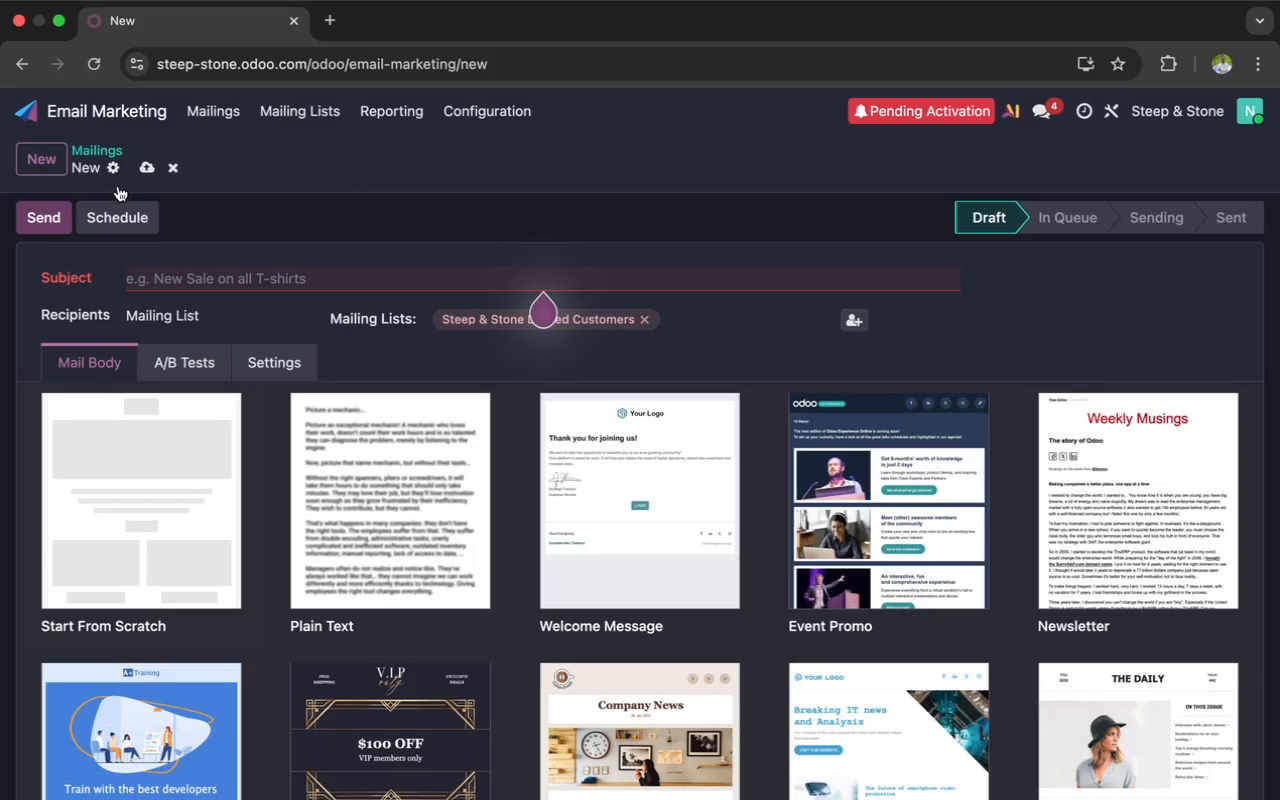 
left_click([111, 167])
 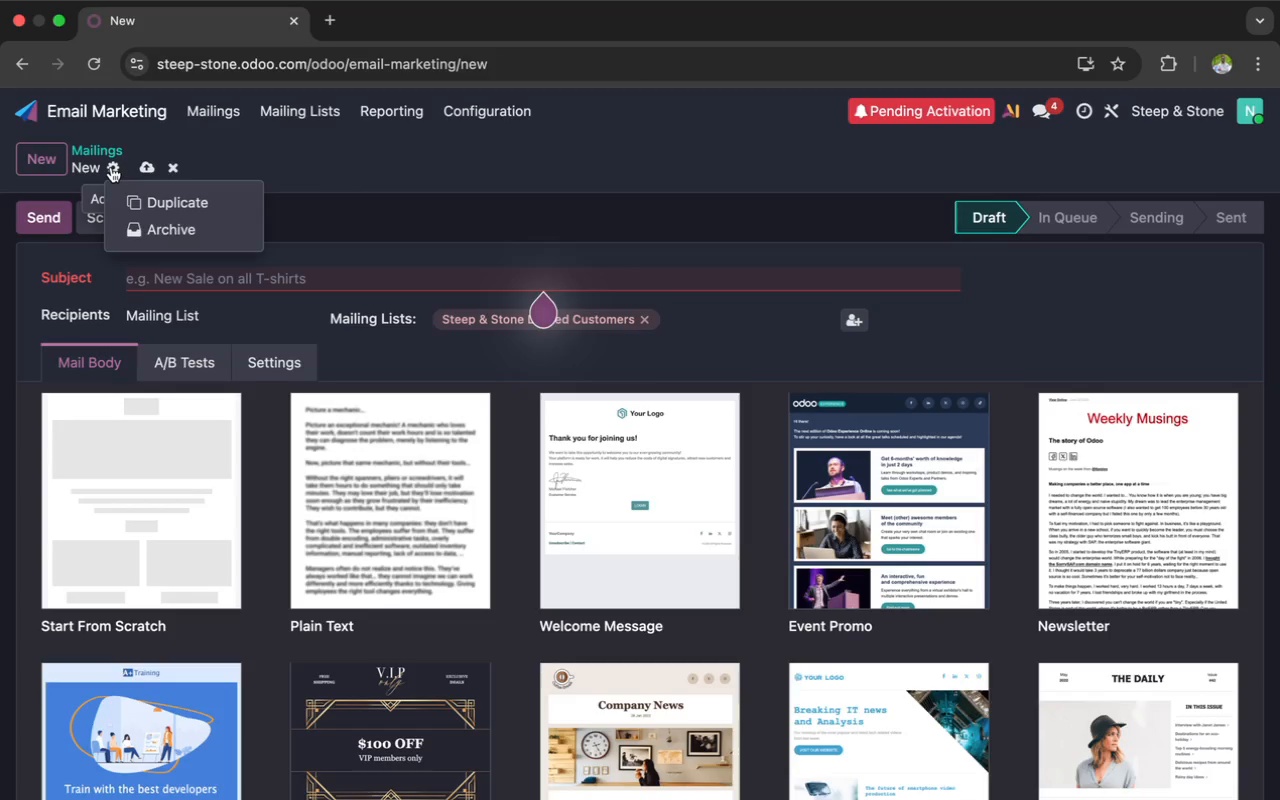 
left_click([111, 167])
 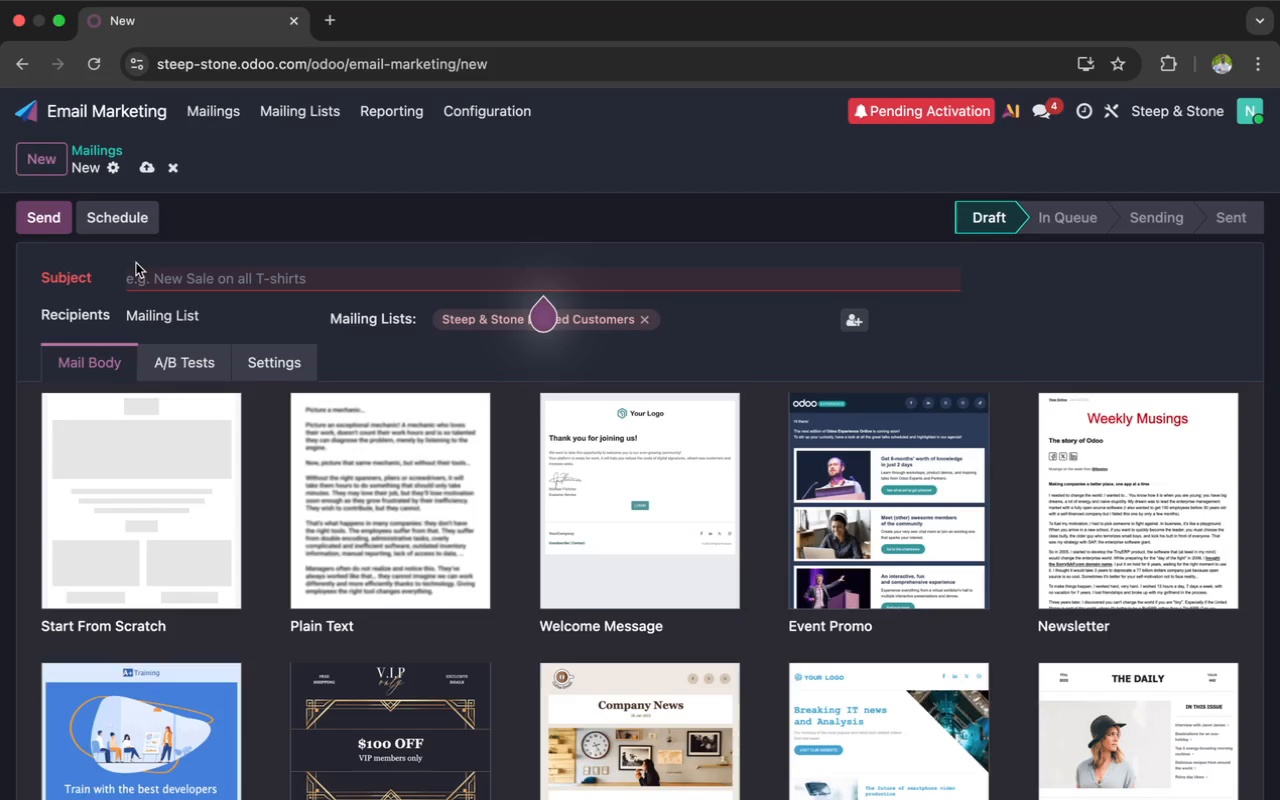 
left_click([152, 281])
 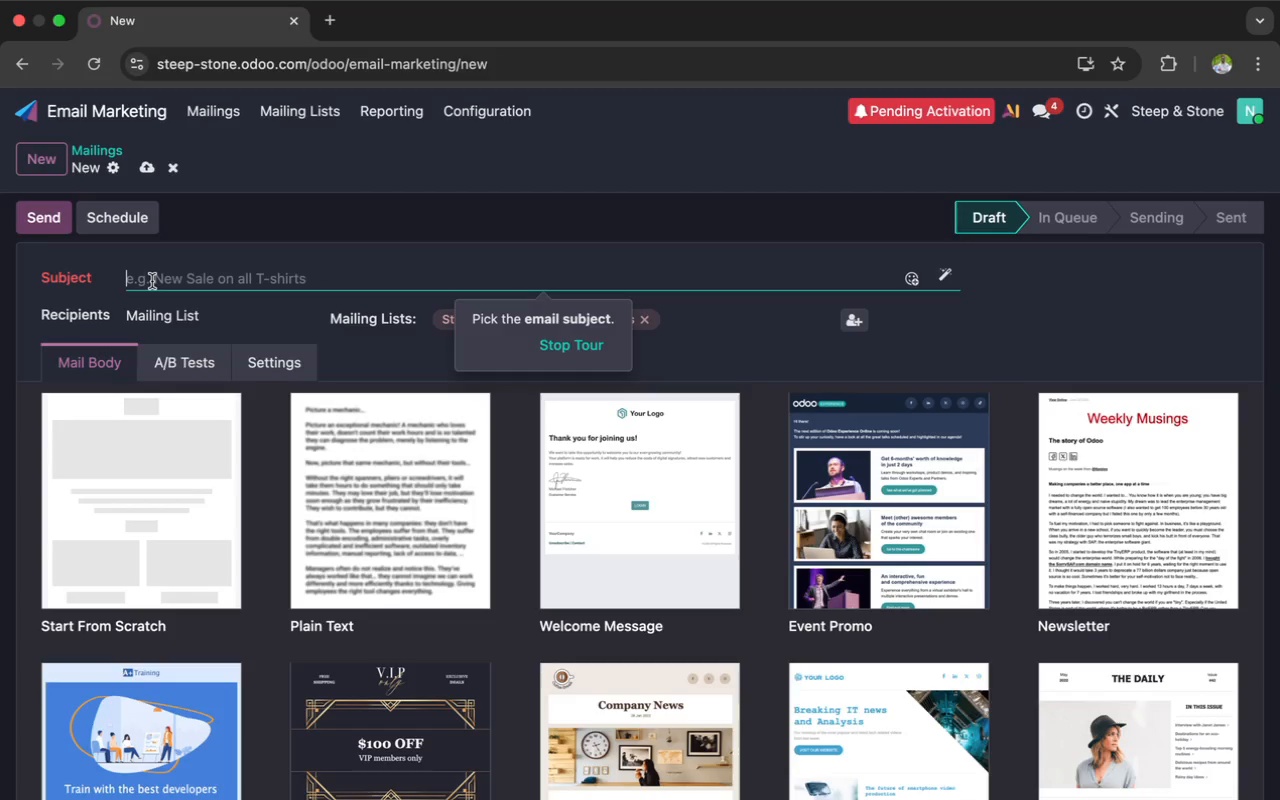 
type(hhhhh)
 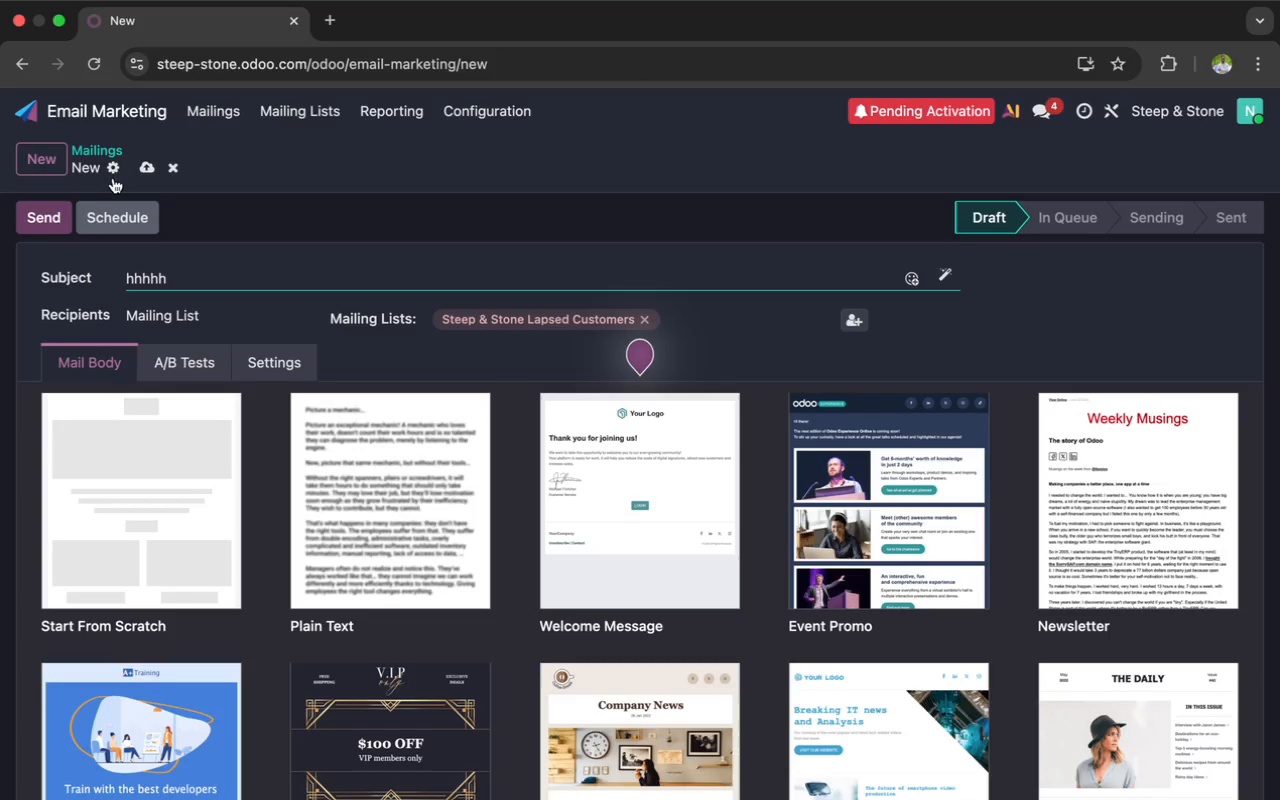 
left_click([113, 173])
 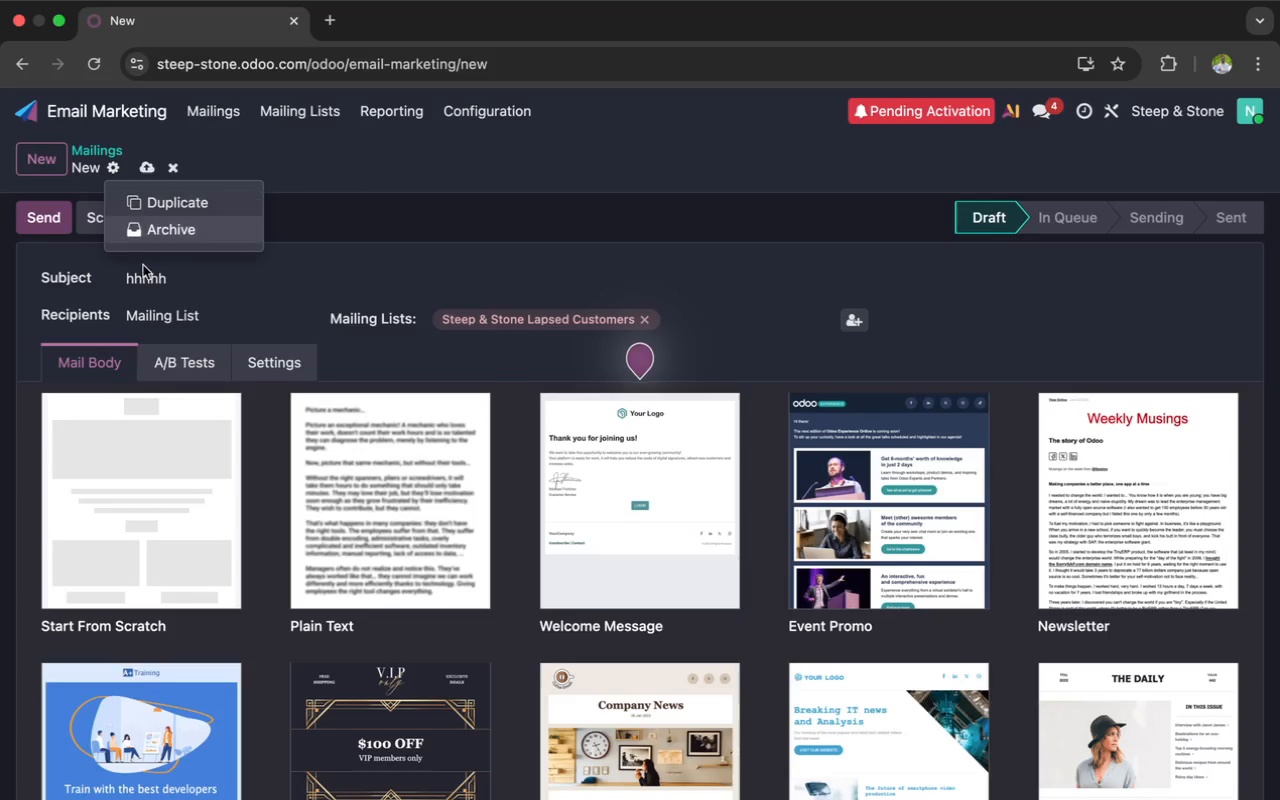 
left_click([178, 283])
 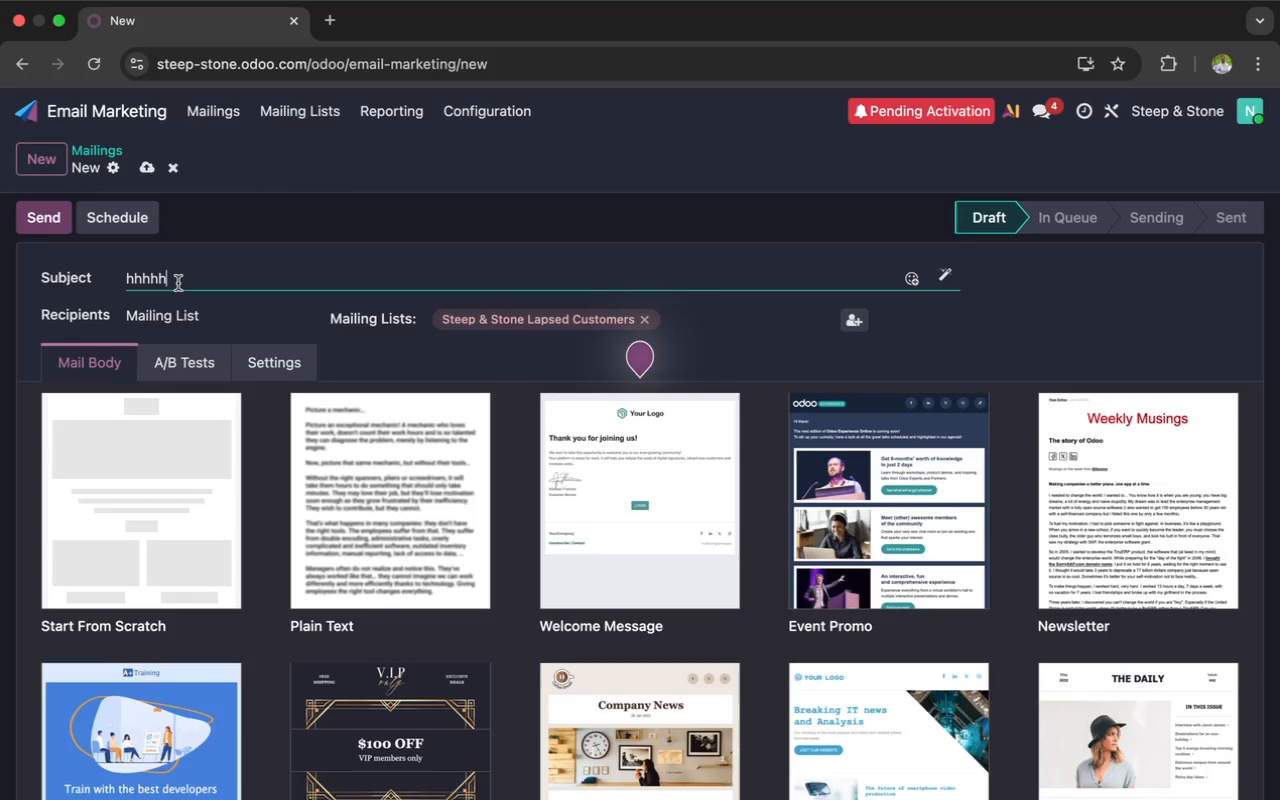 
key(Backspace)
 